 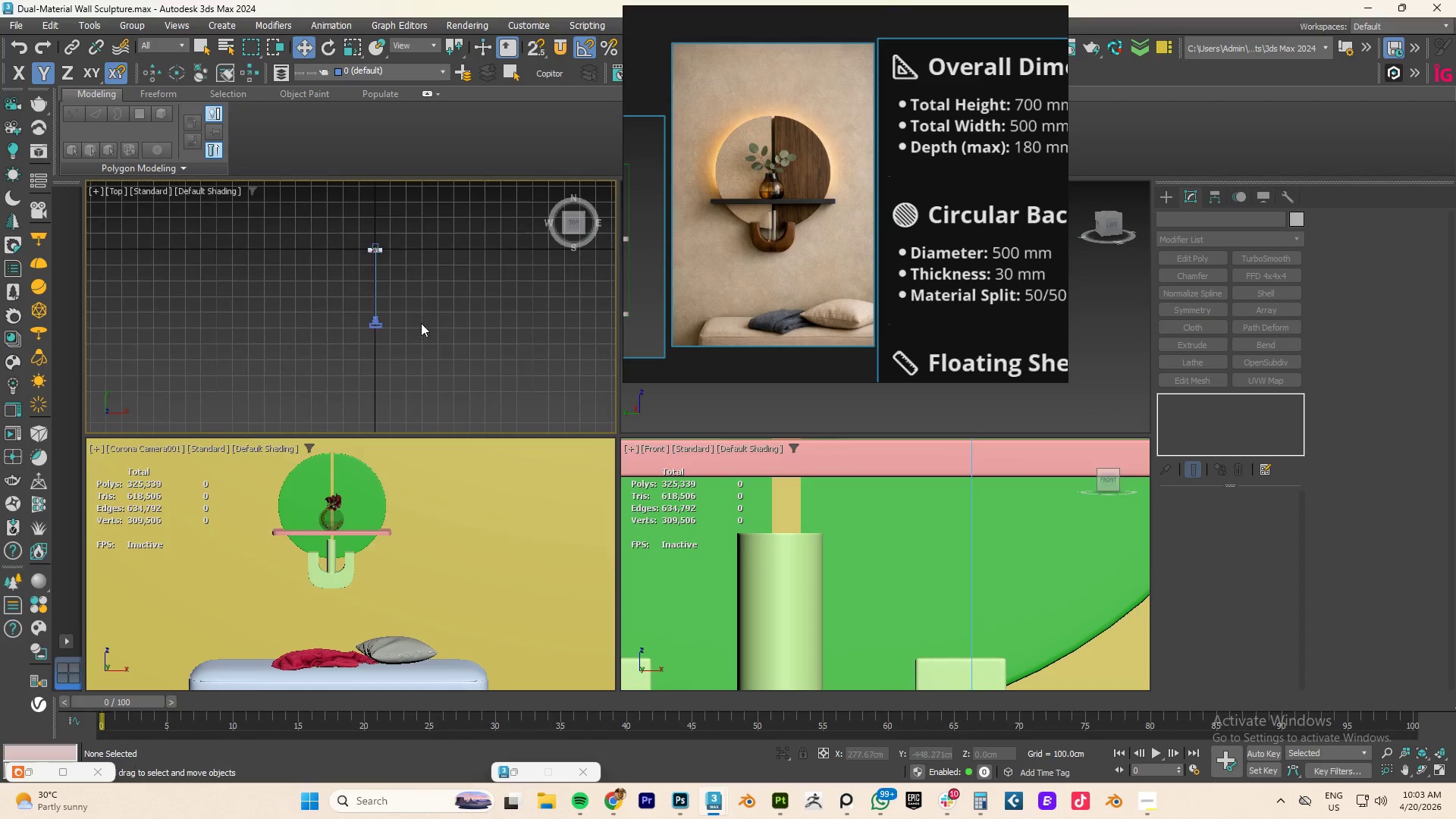 
key(Z)
 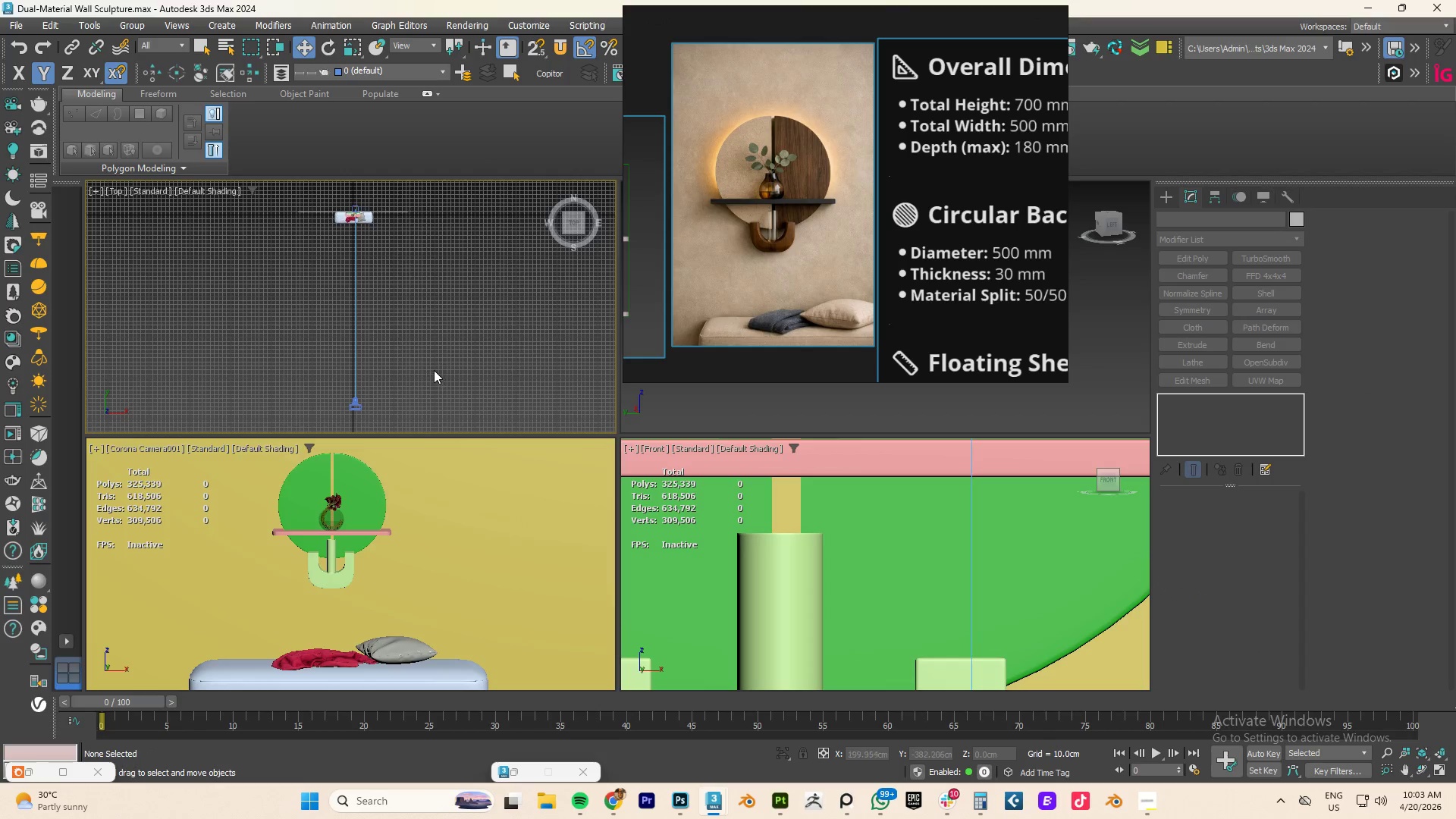 
scroll: coordinate [431, 368], scroll_direction: down, amount: 3.0
 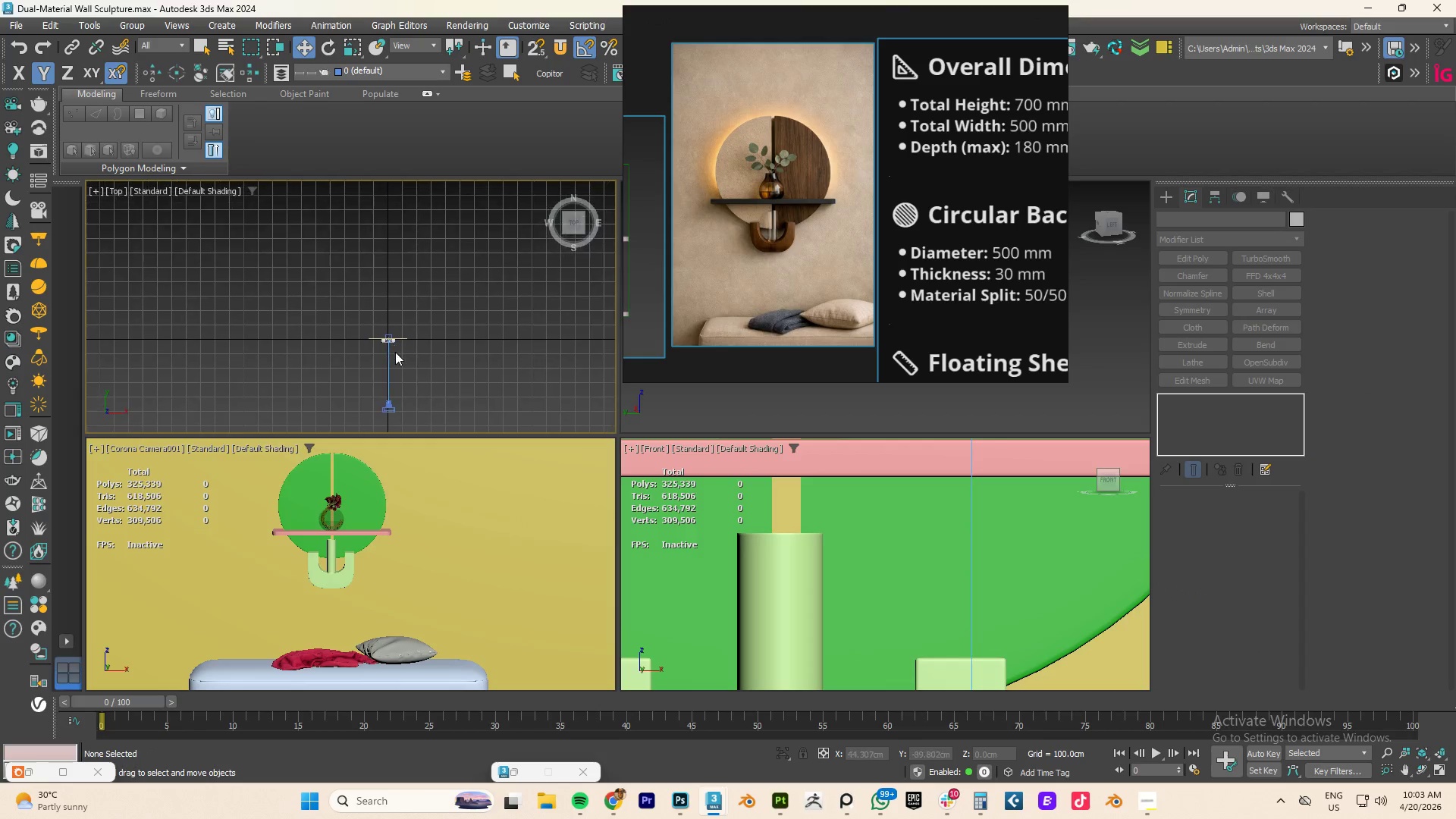 
hold_key(key=AltLeft, duration=0.61)
 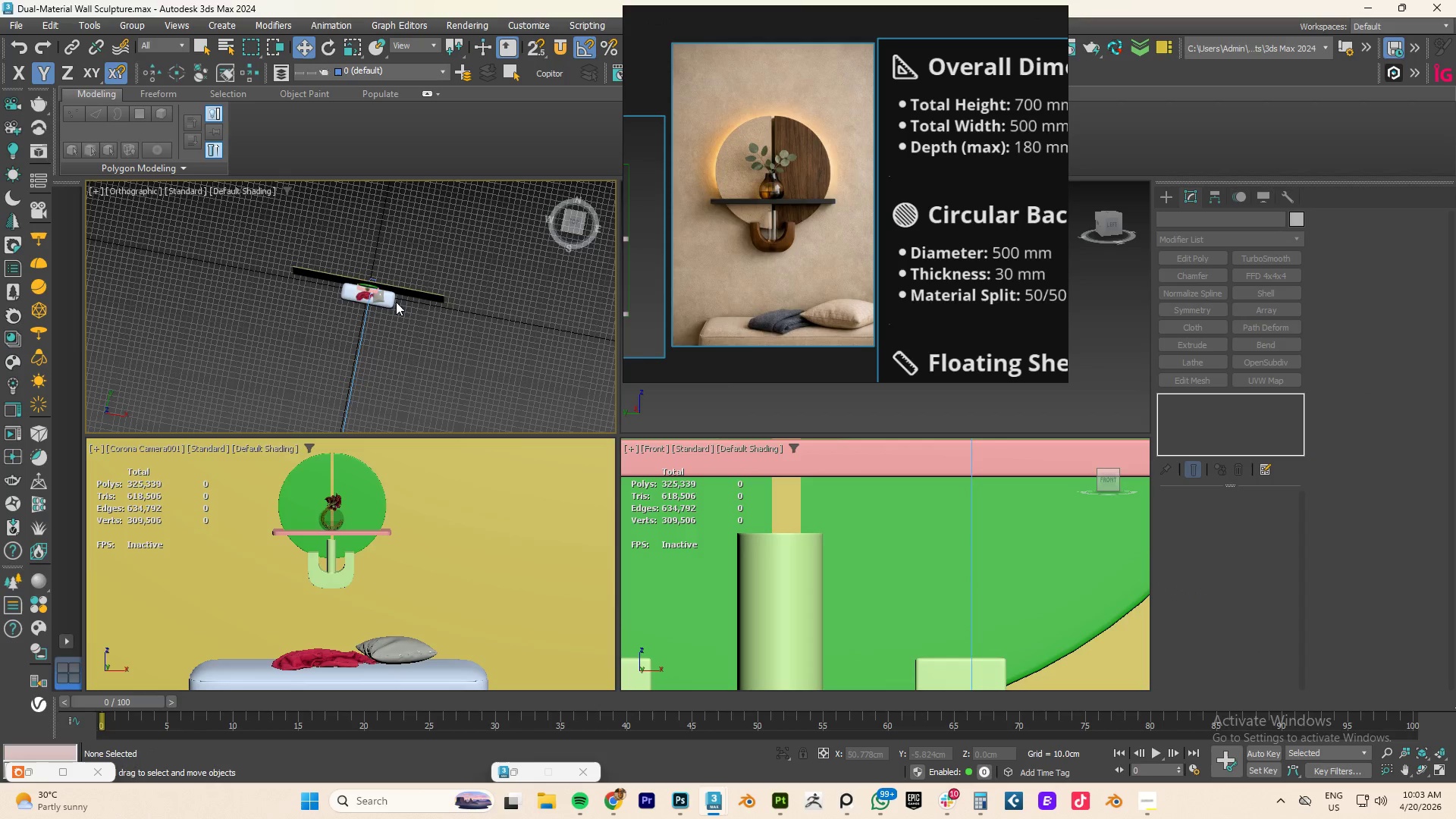 
scroll: coordinate [395, 352], scroll_direction: up, amount: 4.0
 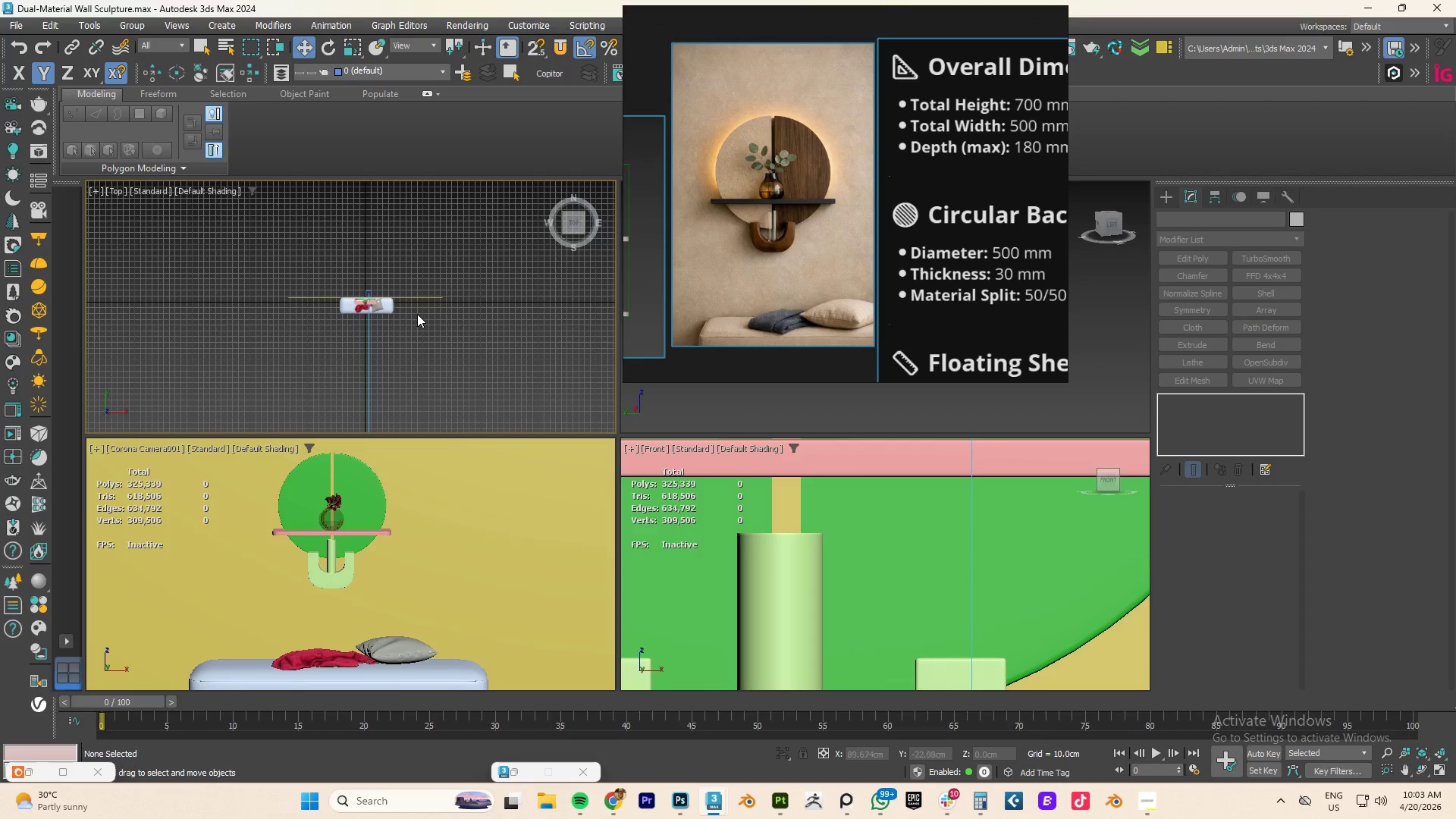 
type(tz)
 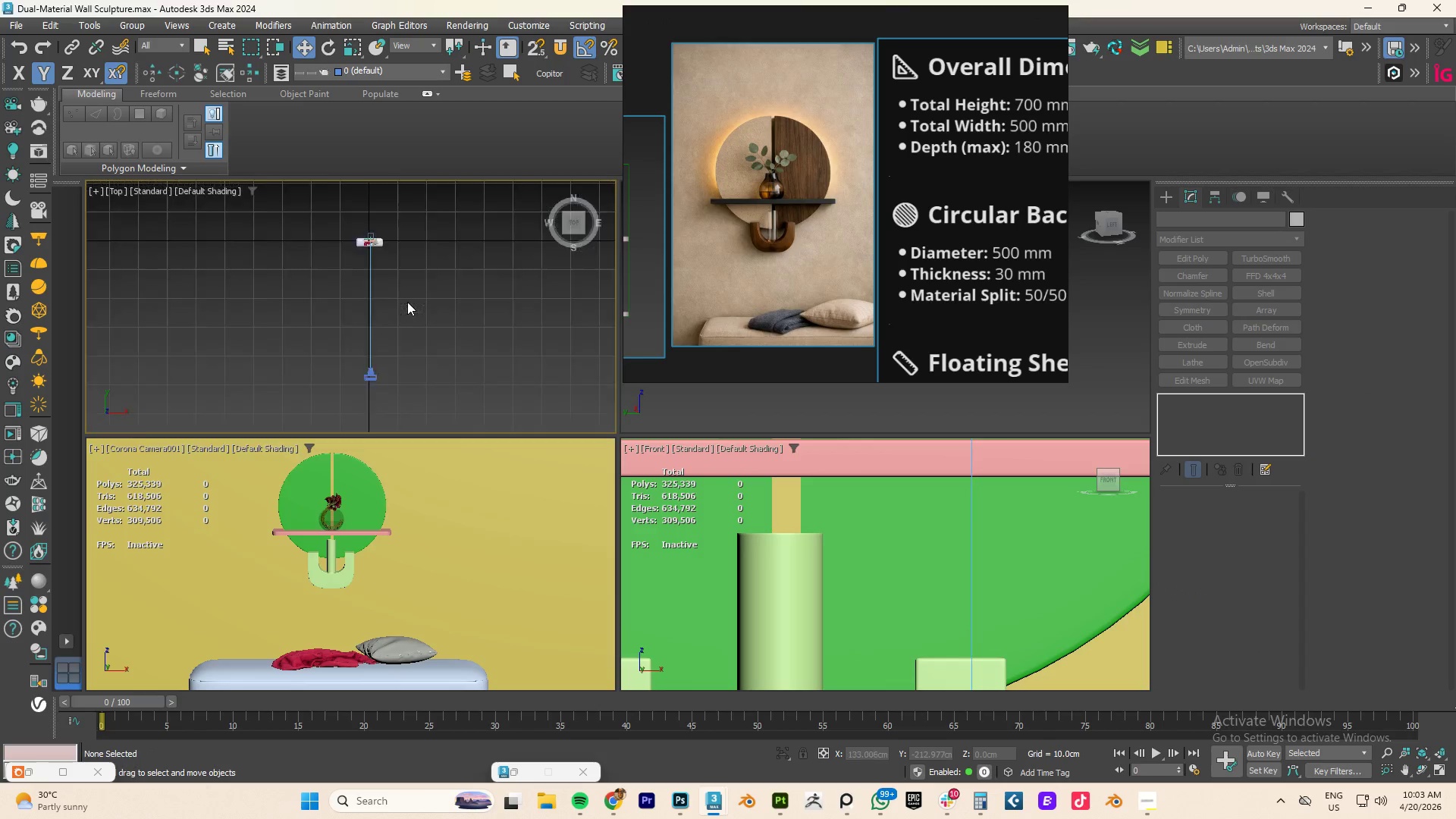 
scroll: coordinate [407, 302], scroll_direction: down, amount: 3.0
 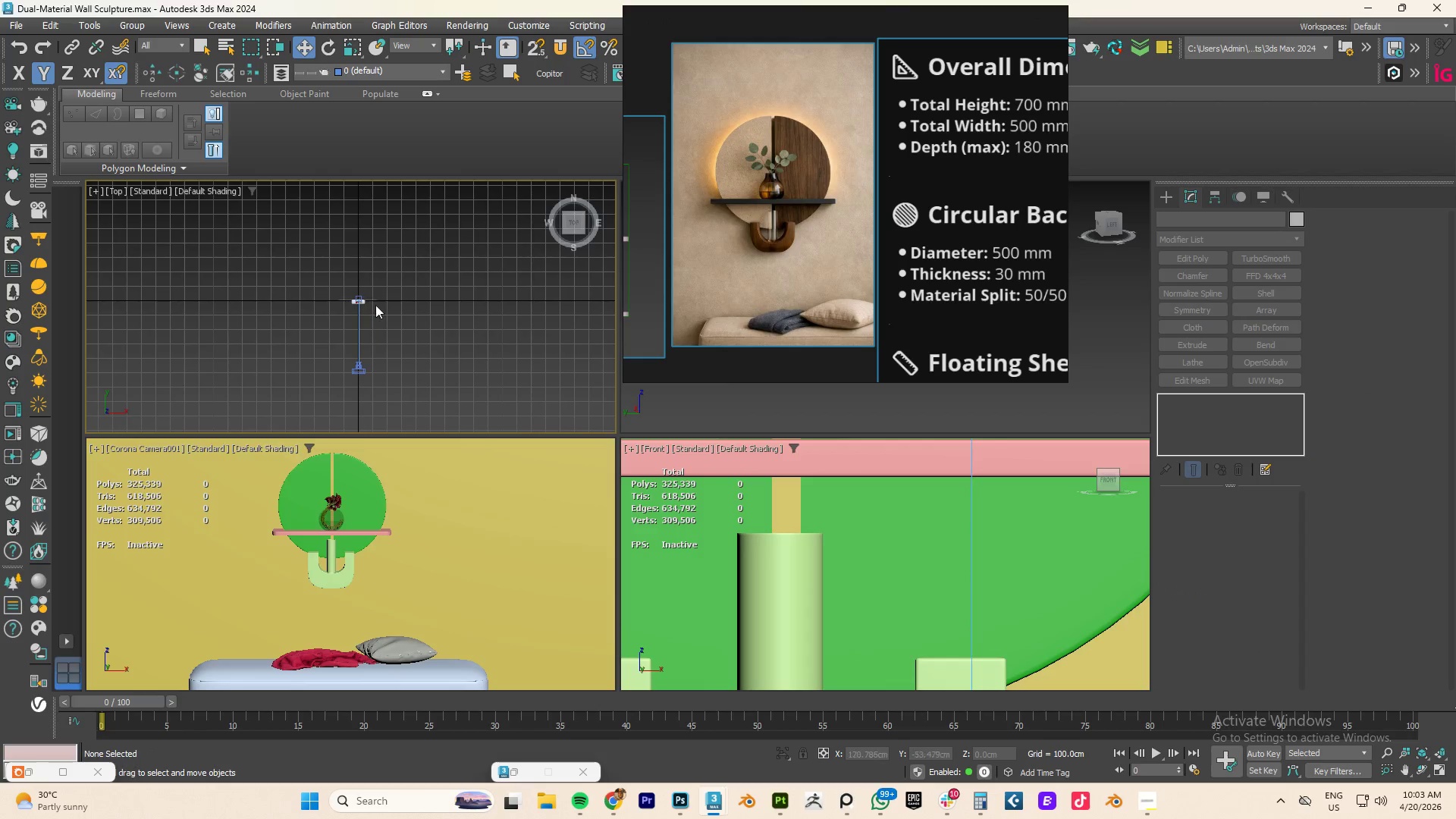 
scroll: coordinate [319, 255], scroll_direction: up, amount: 9.0
 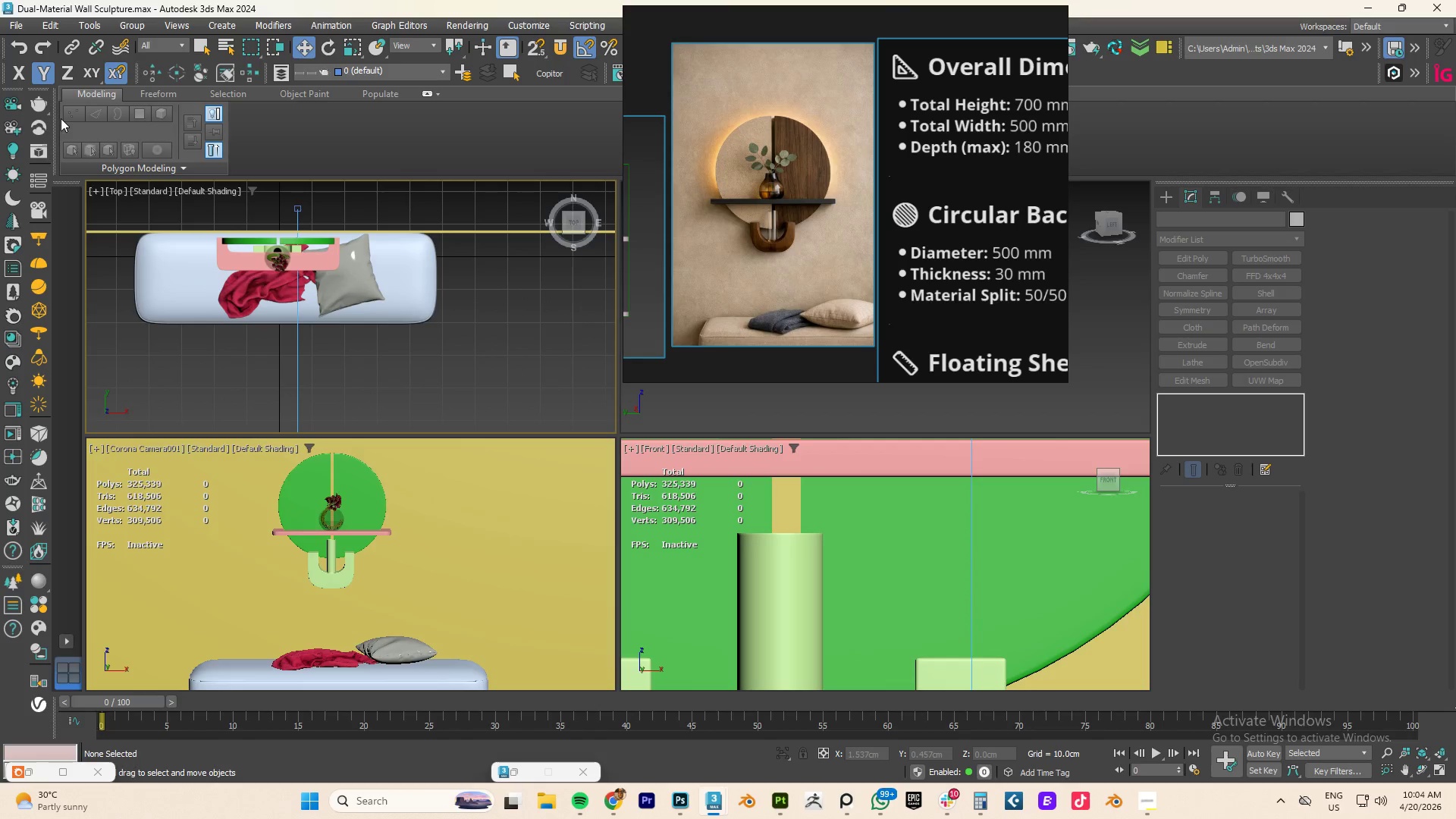 
left_click([13, 106])
 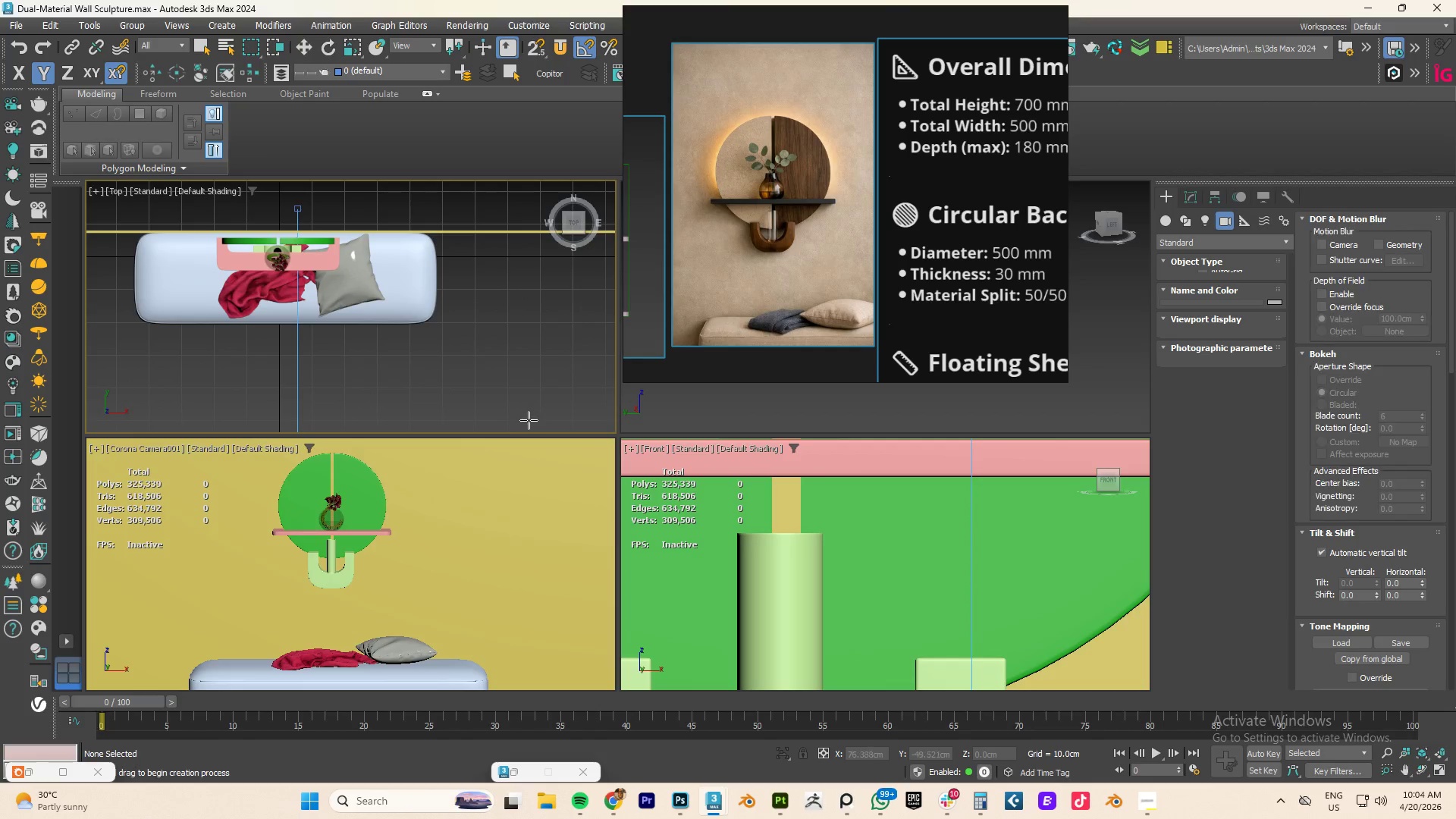 
left_click_drag(start_coordinate=[529, 422], to_coordinate=[298, 259])
 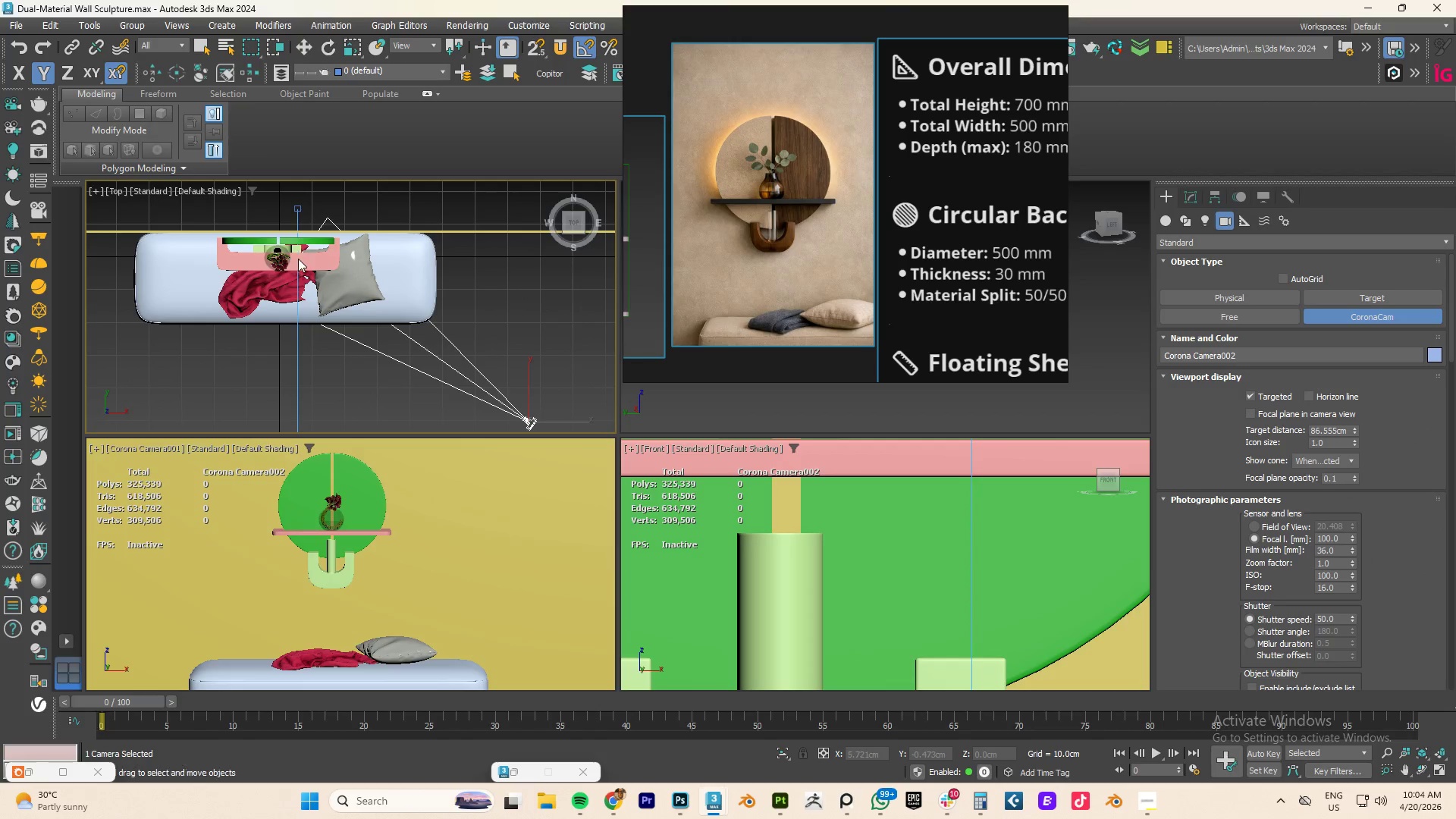 
right_click([298, 259])
 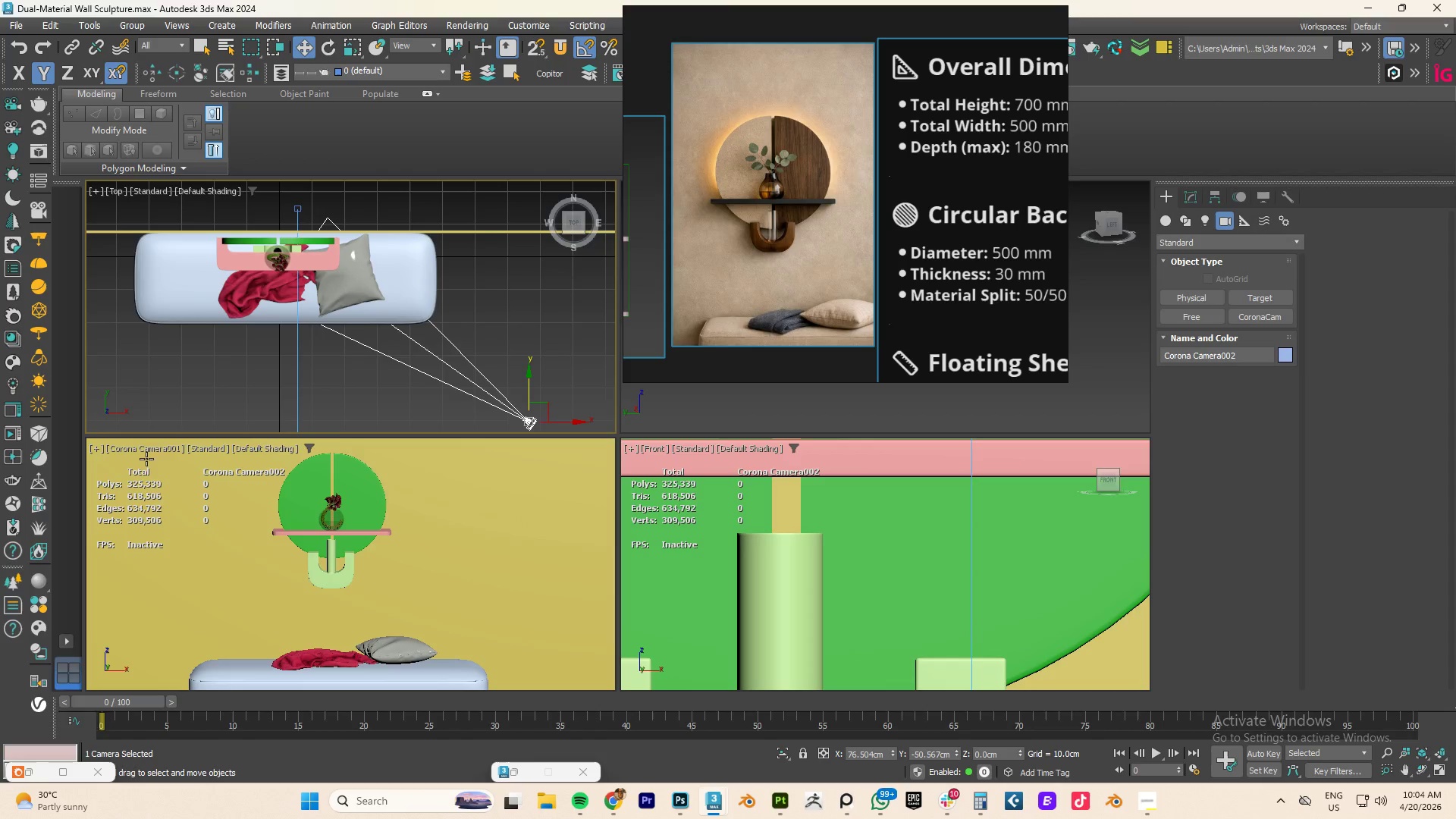 
left_click([158, 452])
 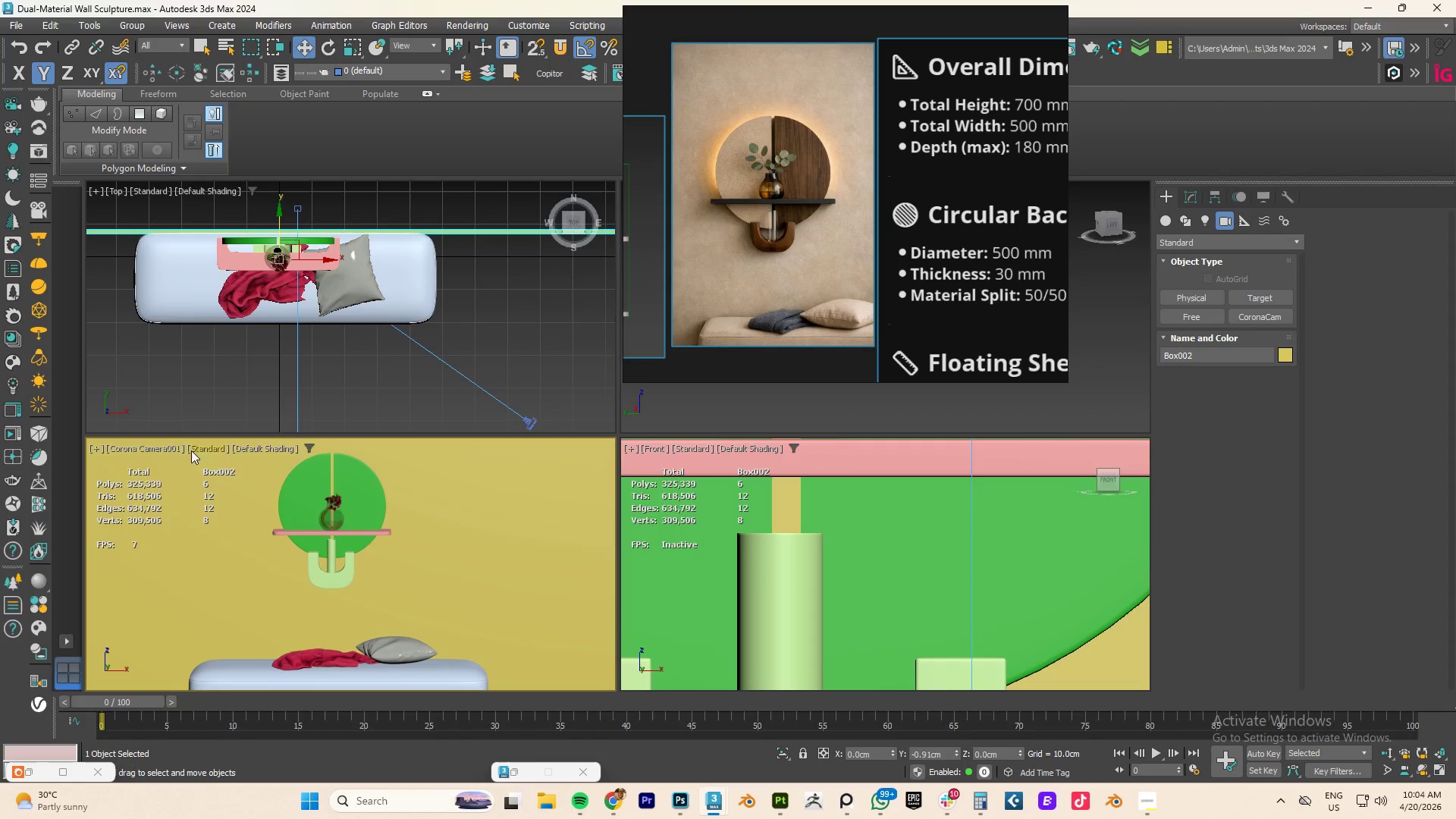 
left_click([170, 447])
 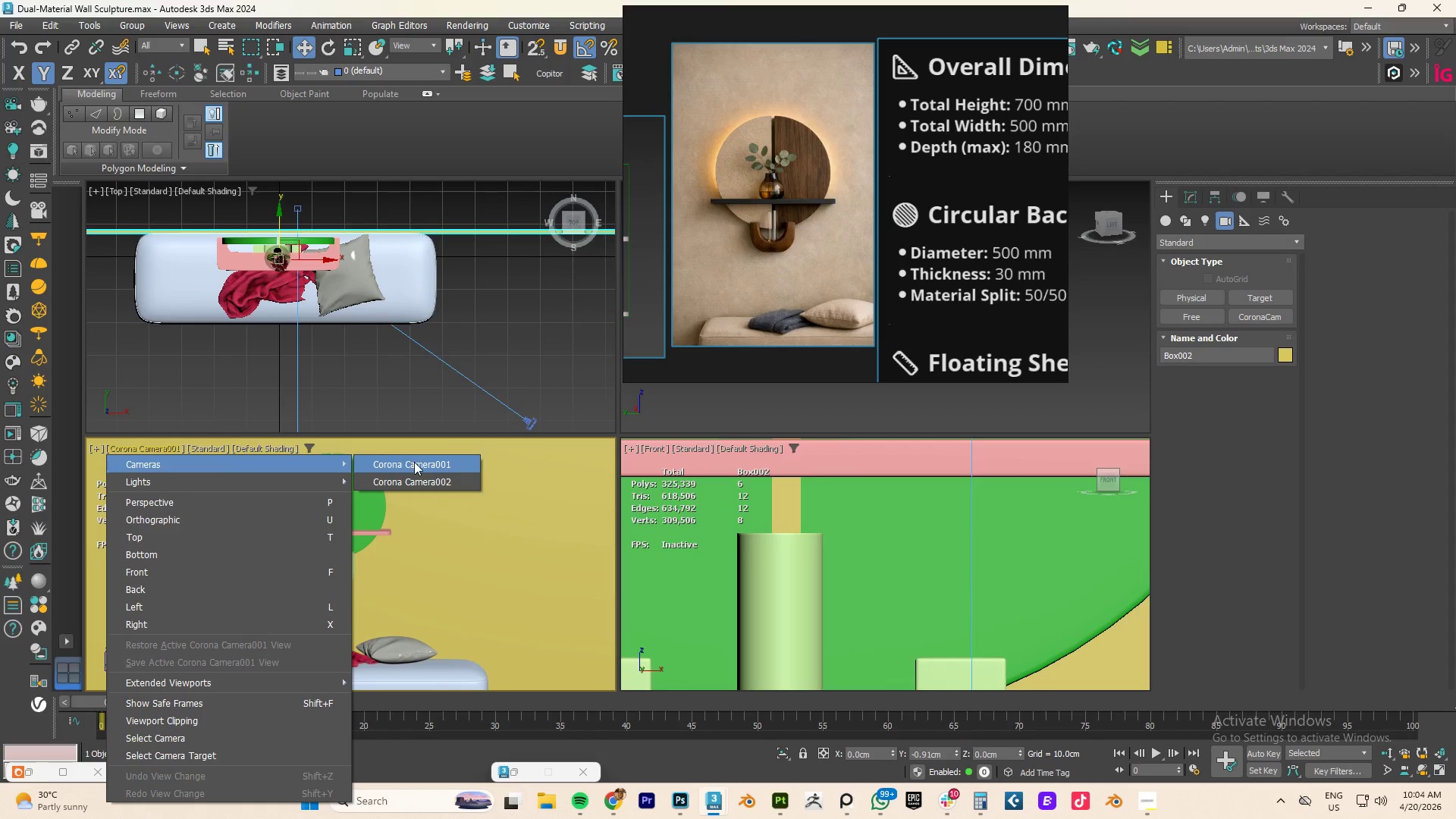 
left_click([411, 479])
 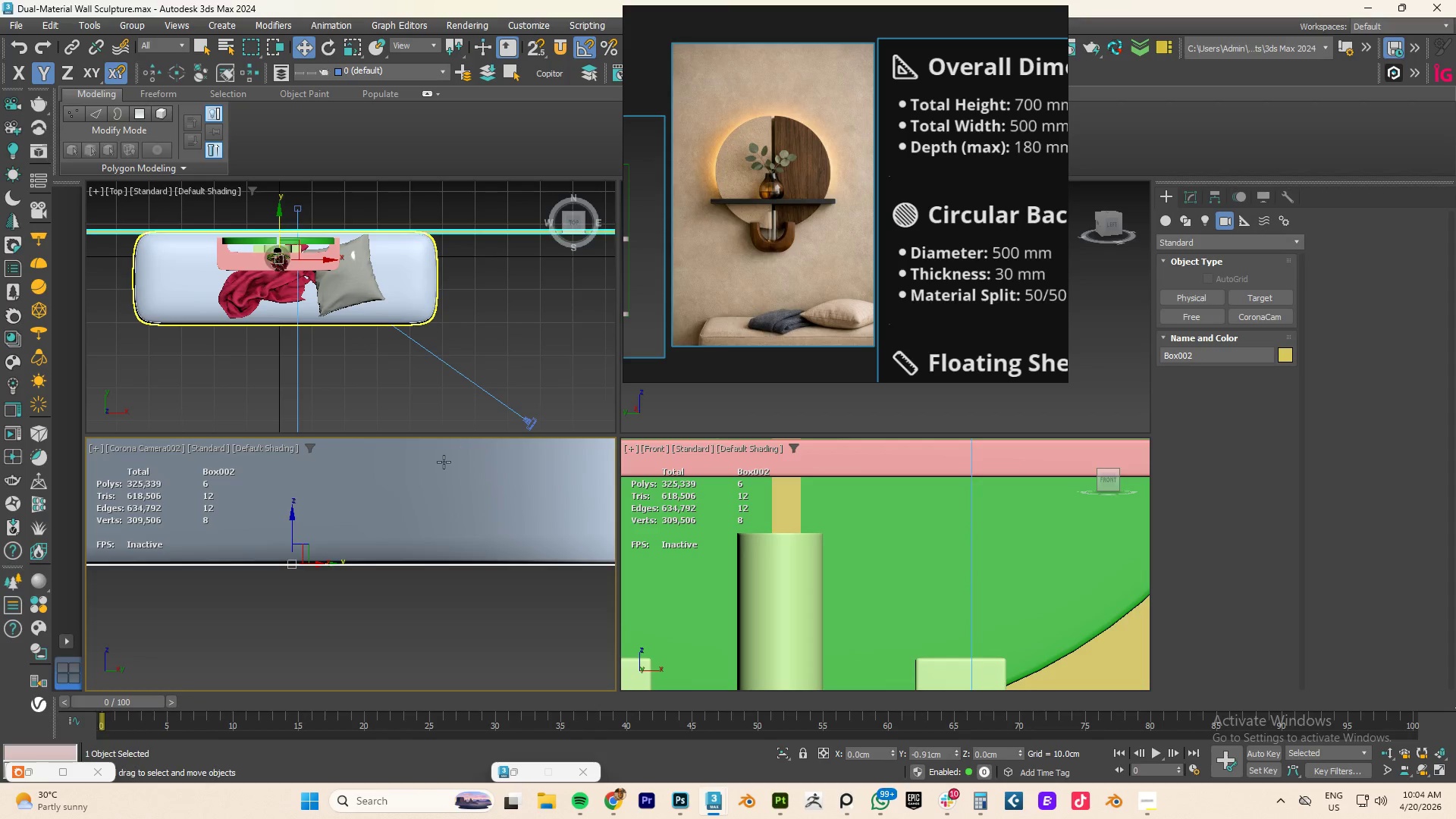 
scroll: coordinate [422, 504], scroll_direction: down, amount: 4.0
 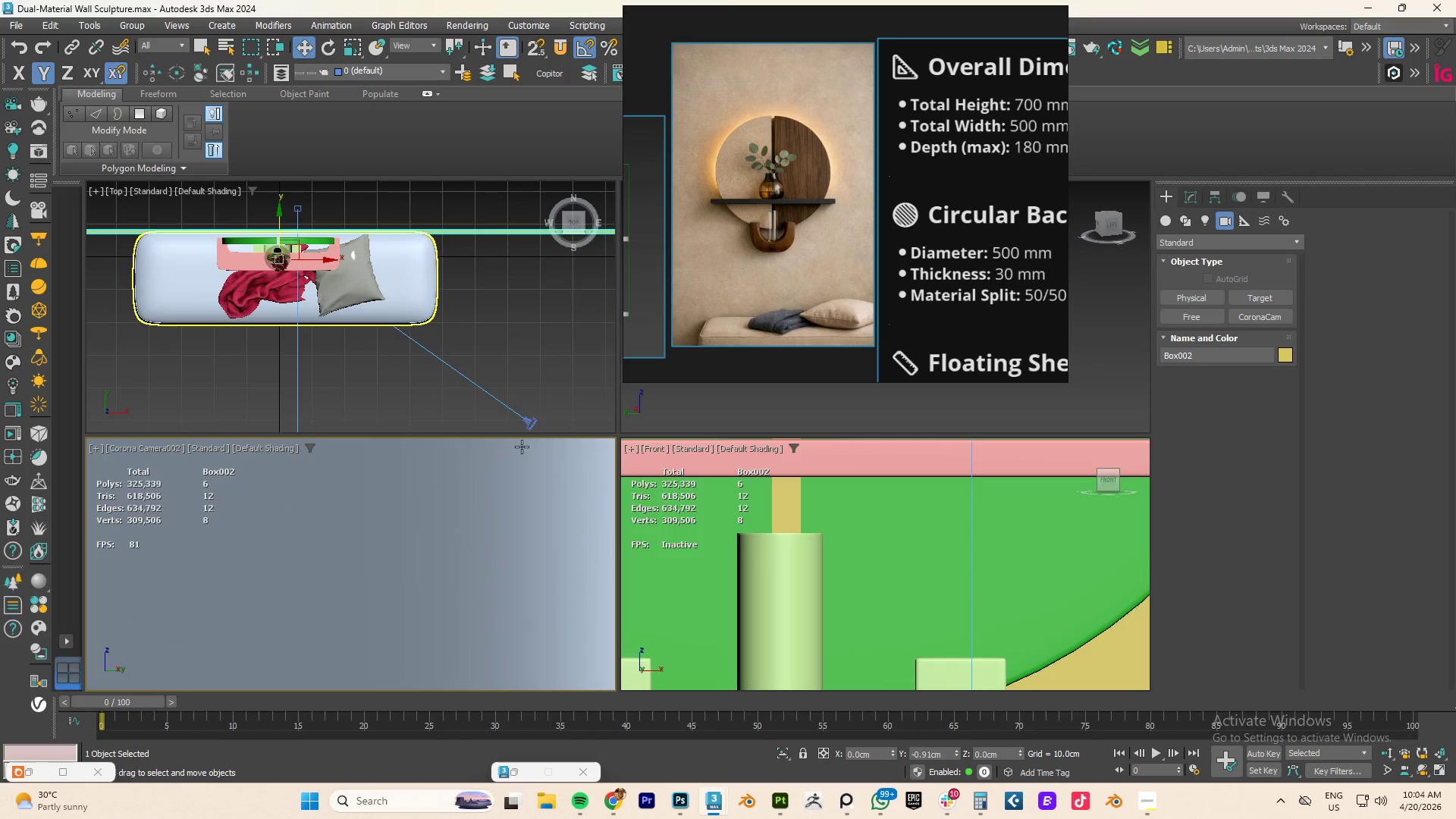 
left_click([529, 423])
 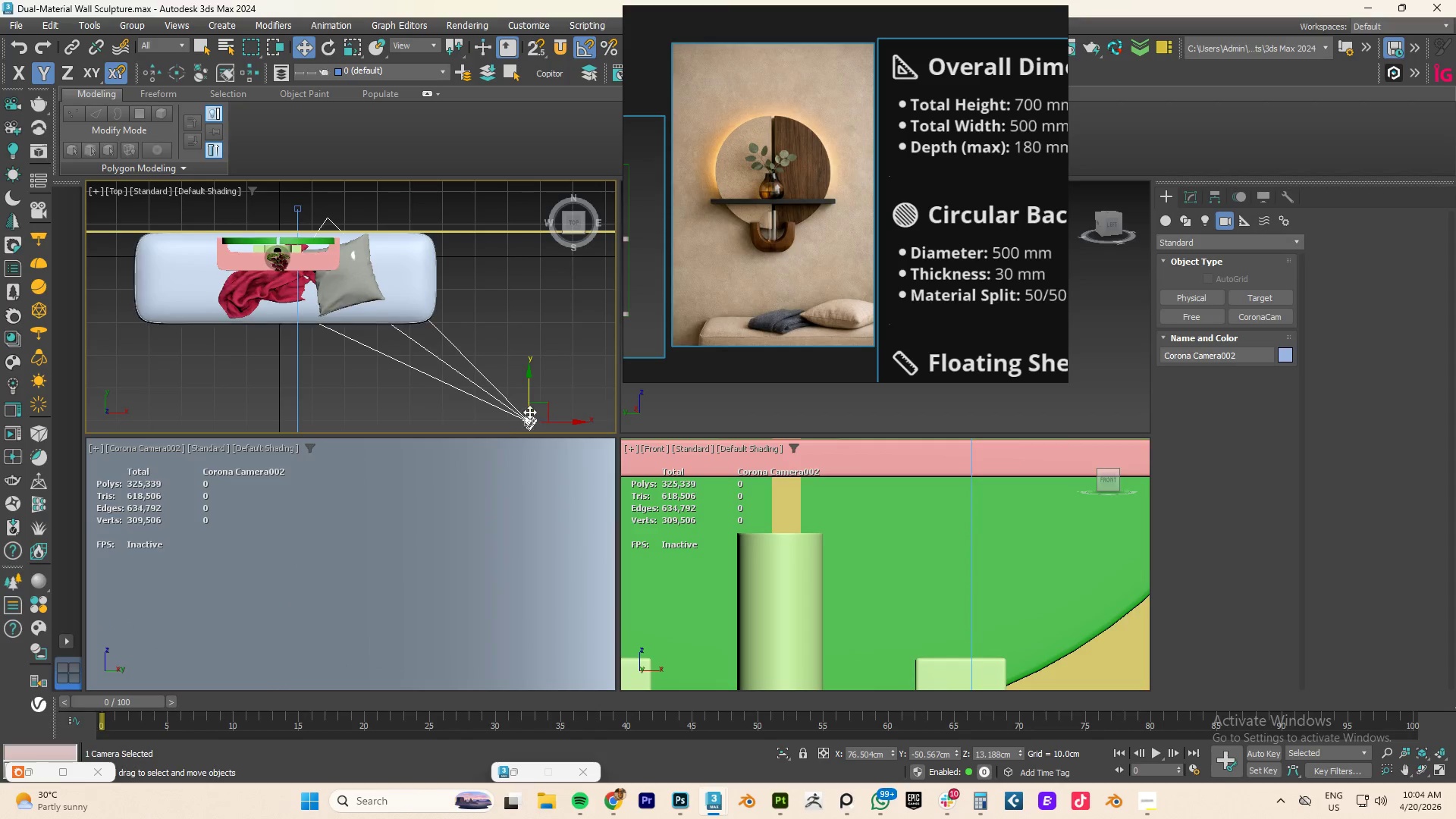 
scroll: coordinate [529, 412], scroll_direction: down, amount: 3.0
 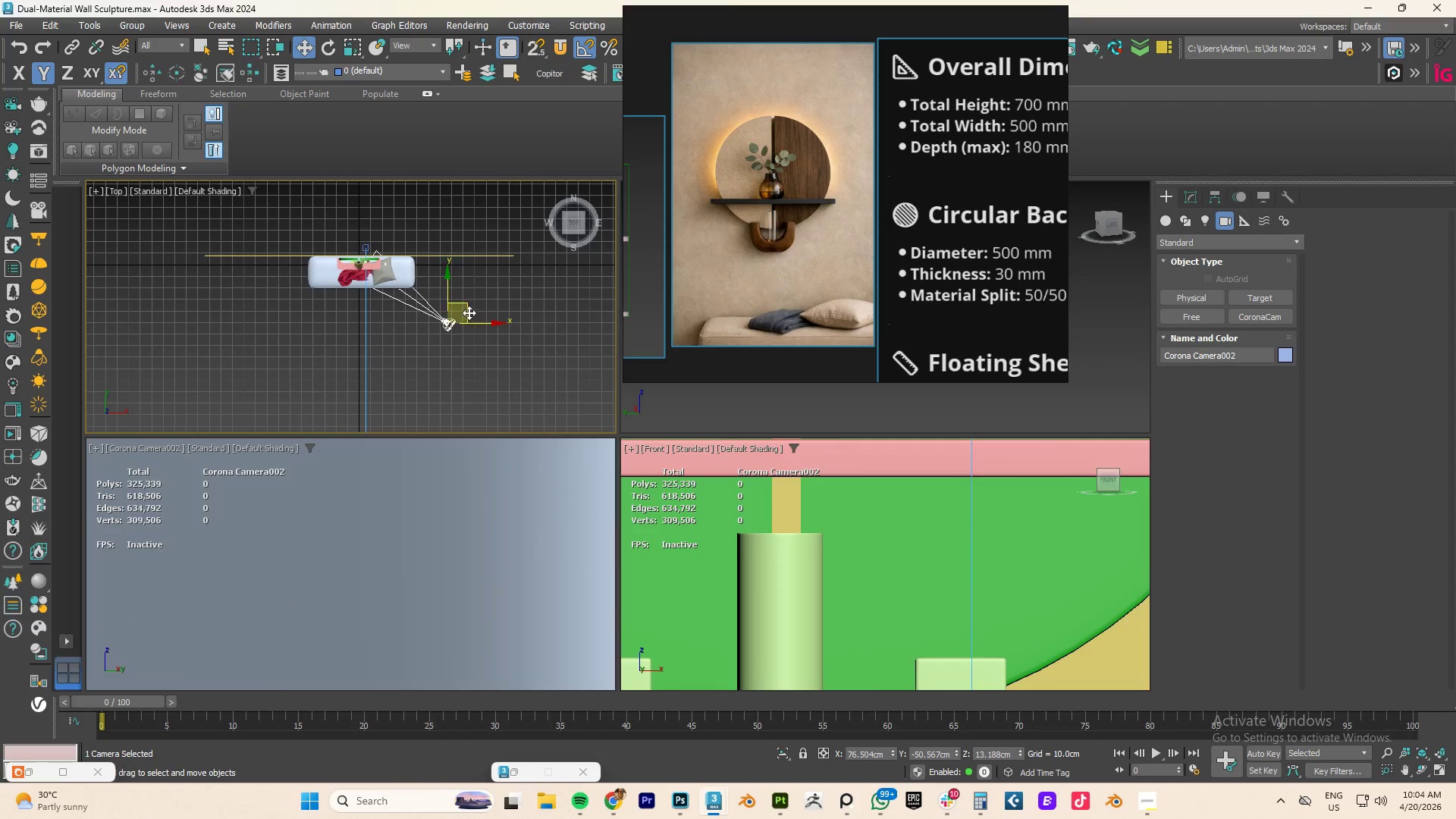 
left_click_drag(start_coordinate=[466, 308], to_coordinate=[609, 375])
 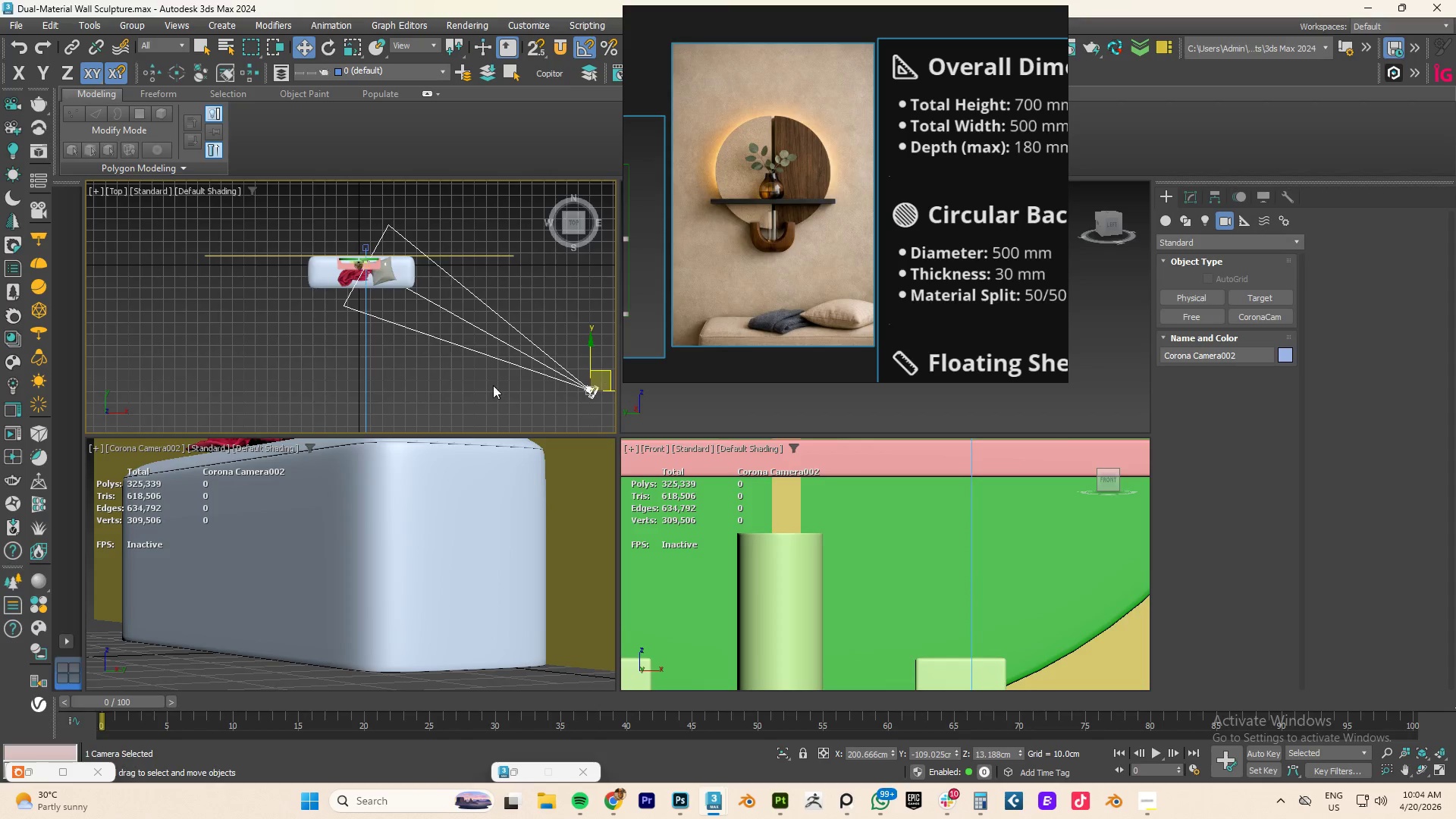 
scroll: coordinate [493, 385], scroll_direction: down, amount: 3.0
 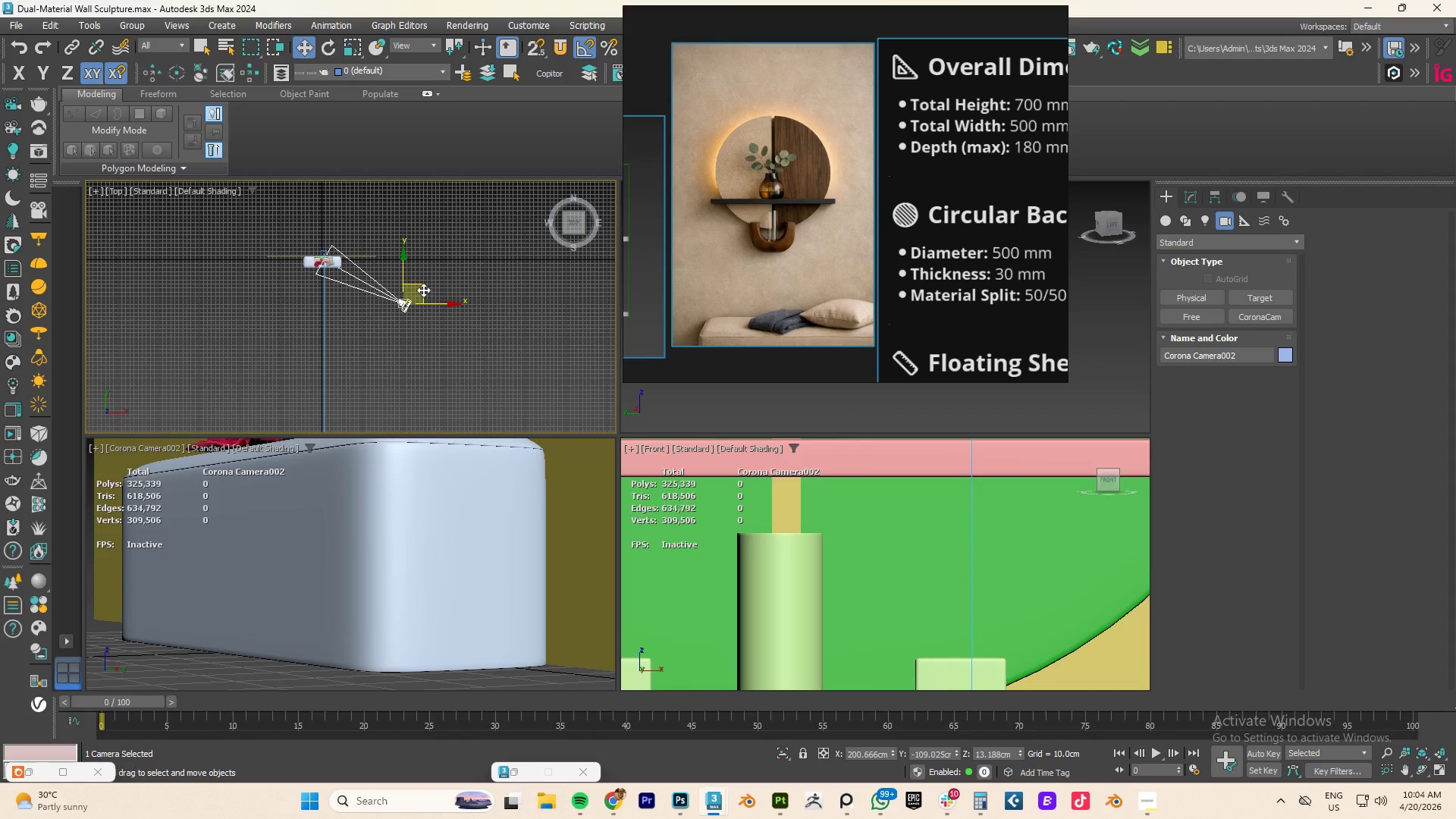 
left_click_drag(start_coordinate=[422, 290], to_coordinate=[485, 316])
 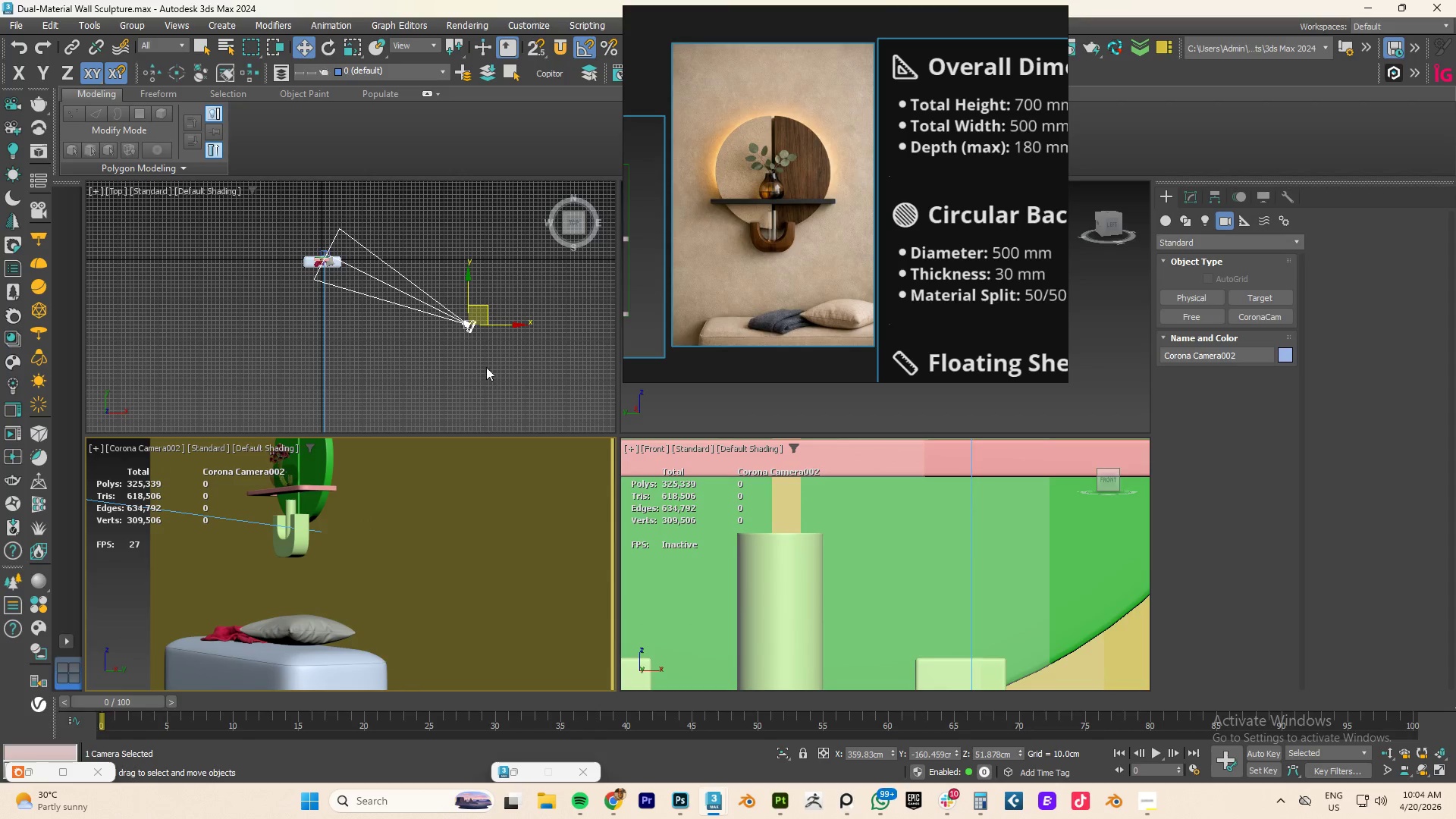 
left_click([478, 309])
 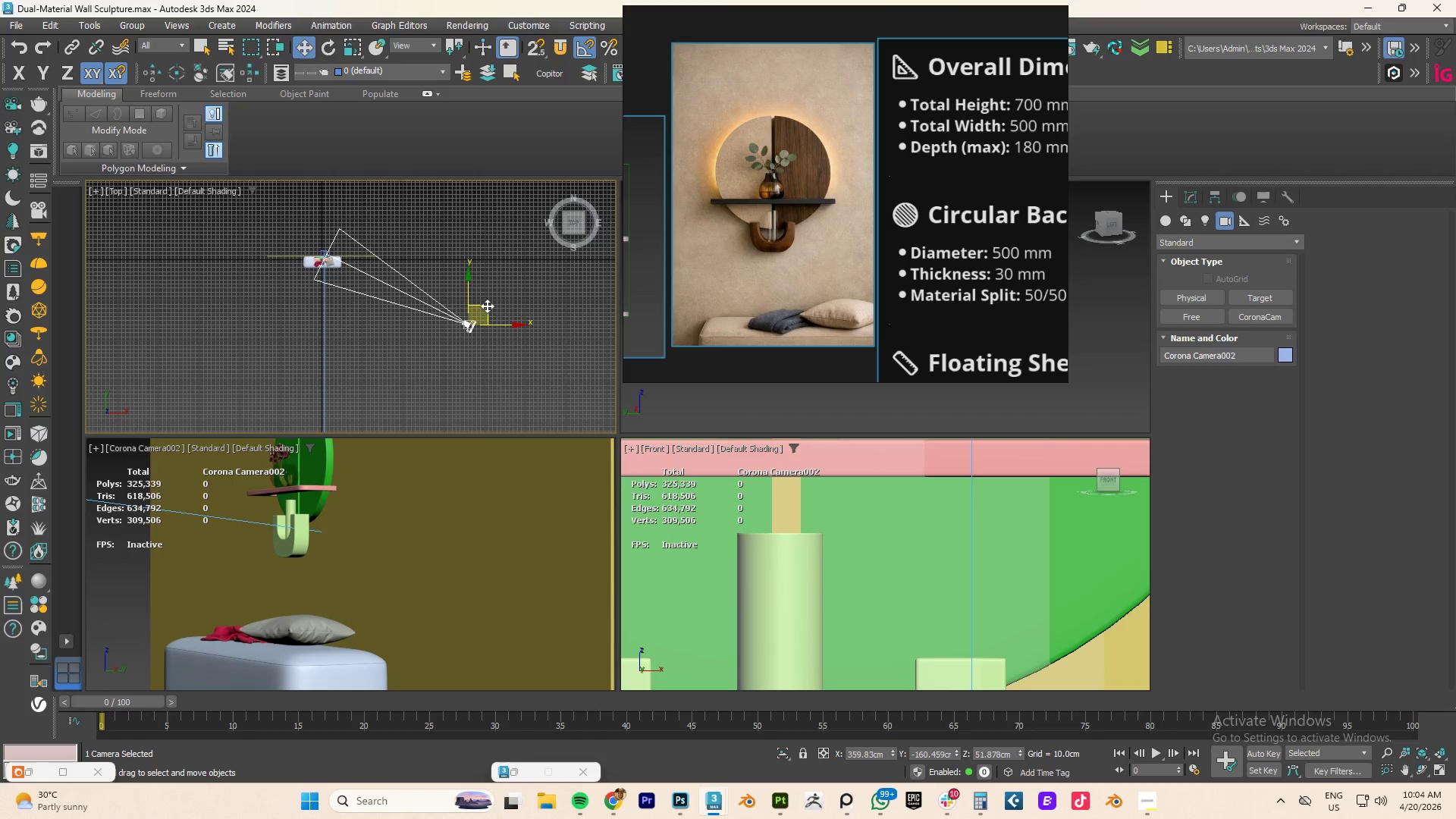 
left_click_drag(start_coordinate=[487, 306], to_coordinate=[462, 331])
 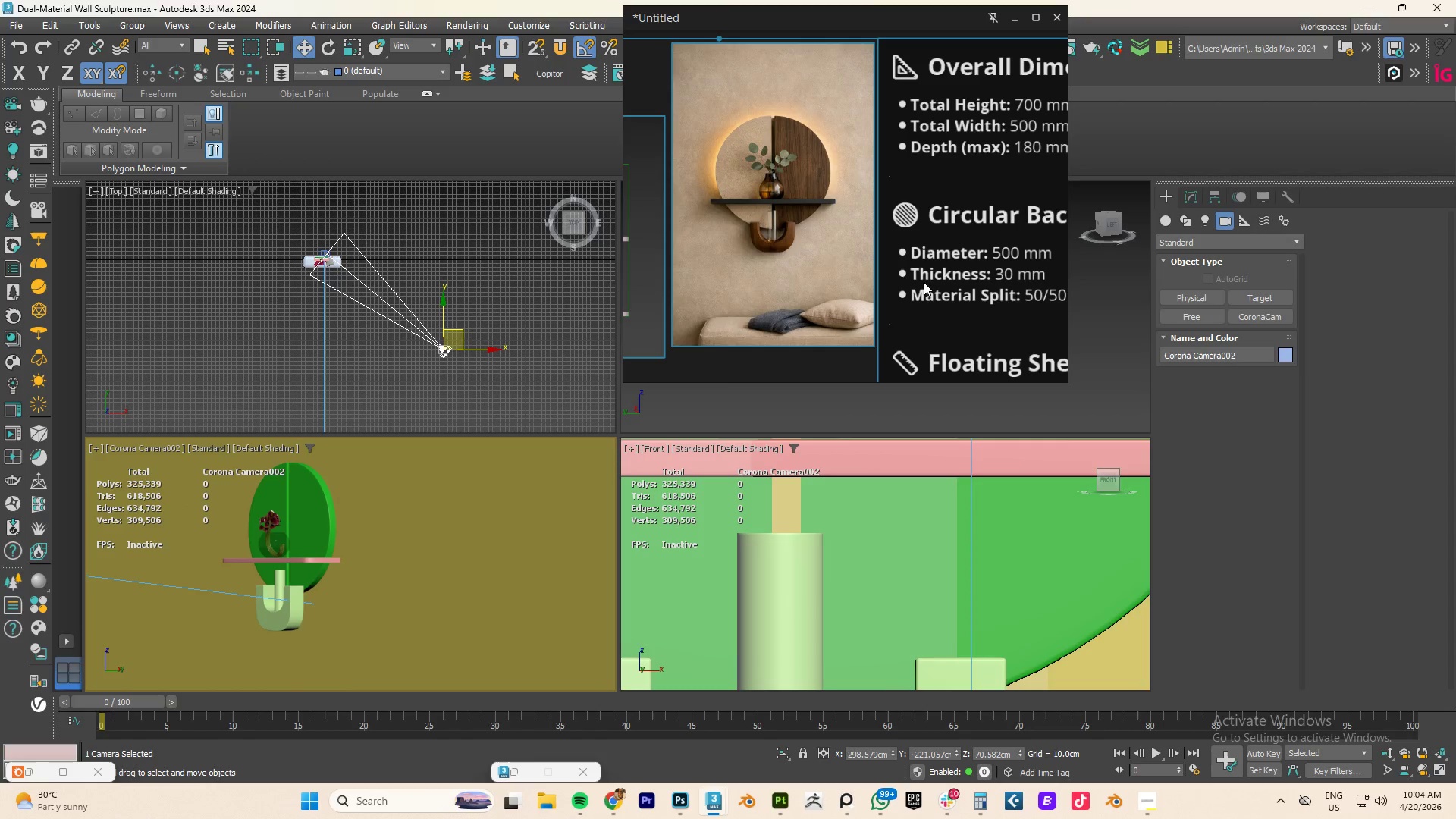 
left_click([1144, 798])
 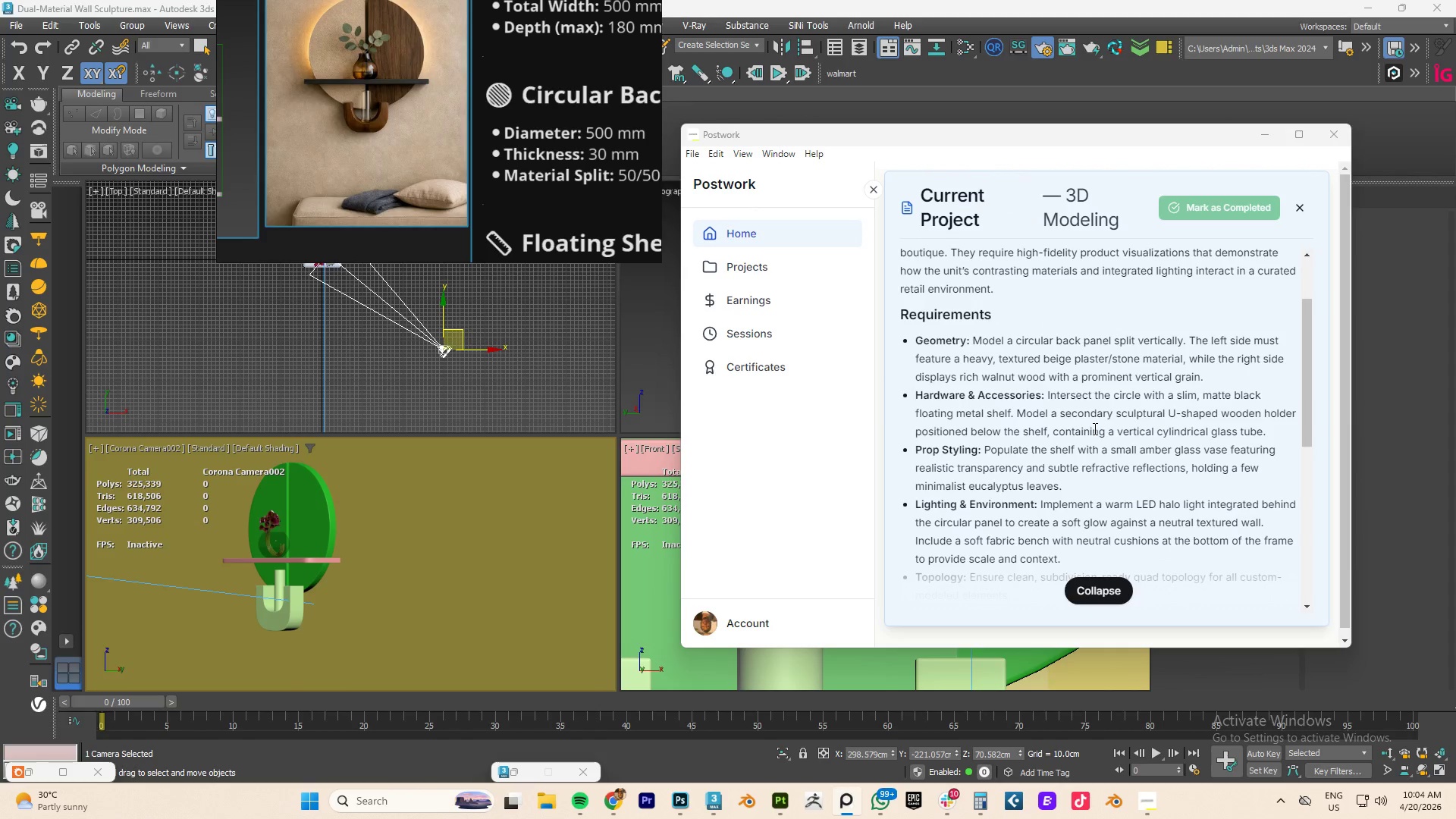 
scroll: coordinate [1216, 438], scroll_direction: down, amount: 6.0
 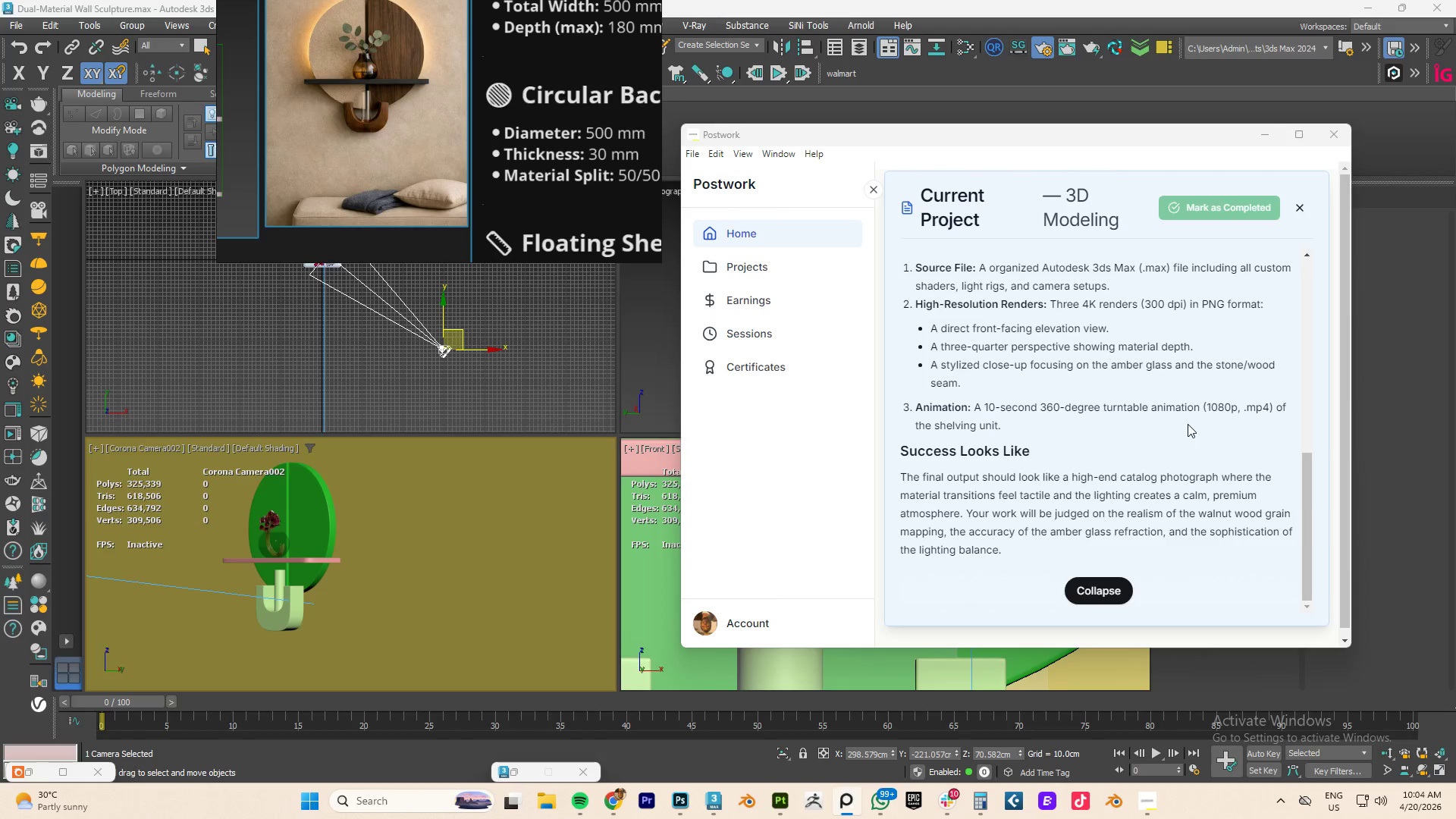 
scroll: coordinate [1096, 331], scroll_direction: up, amount: 1.0
 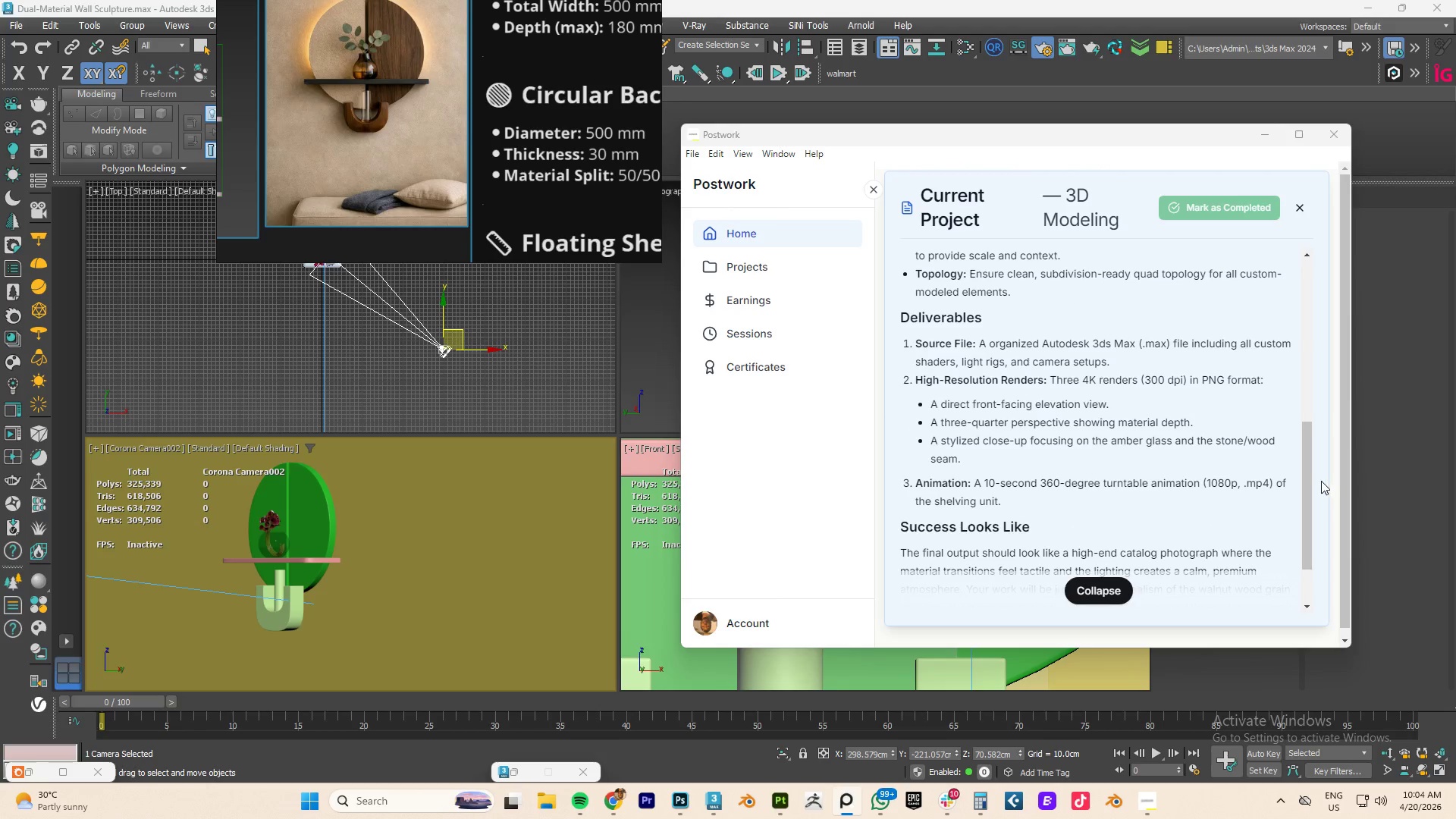 
left_click_drag(start_coordinate=[1307, 471], to_coordinate=[1279, 463])
 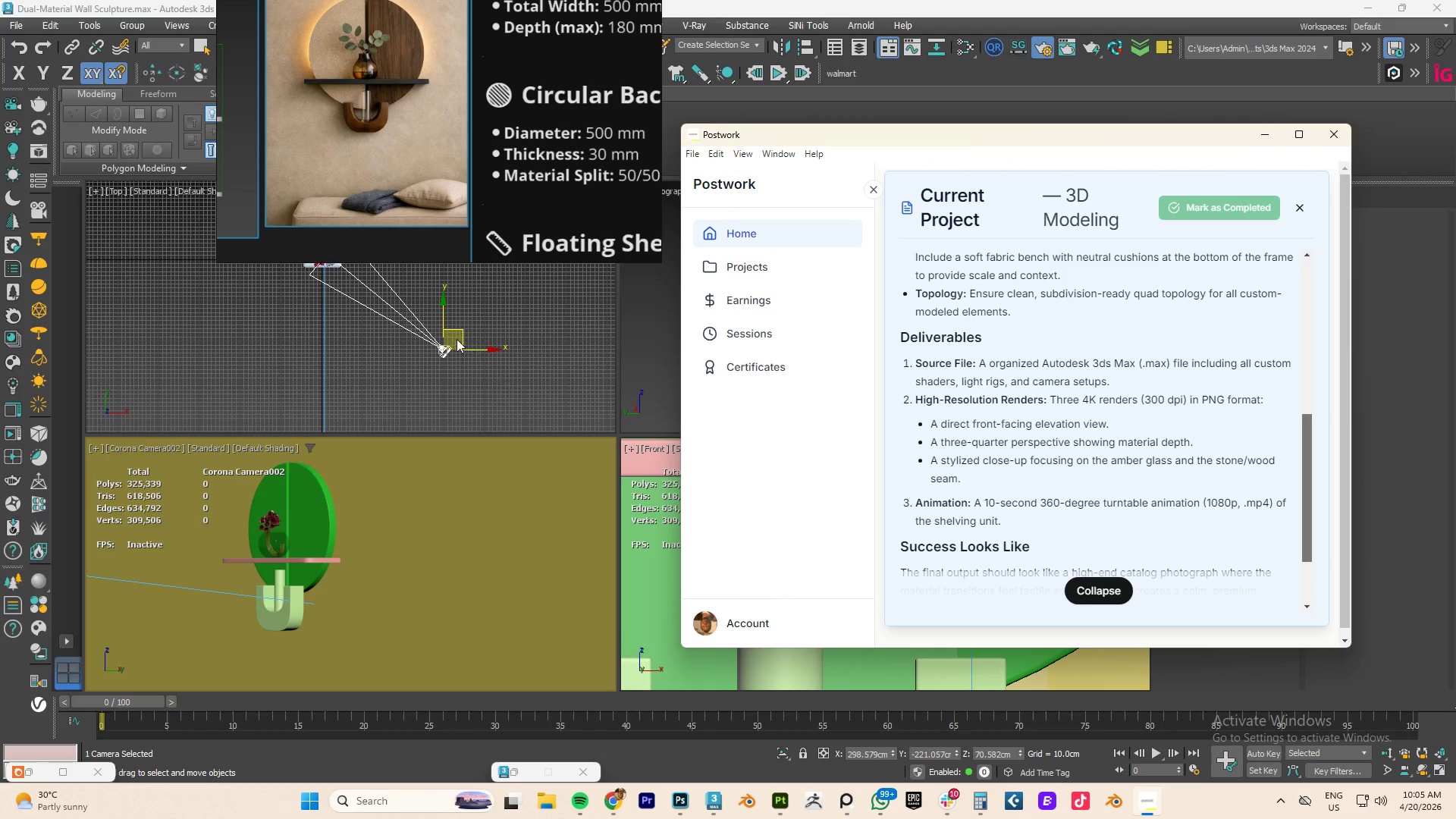 
left_click([461, 333])
 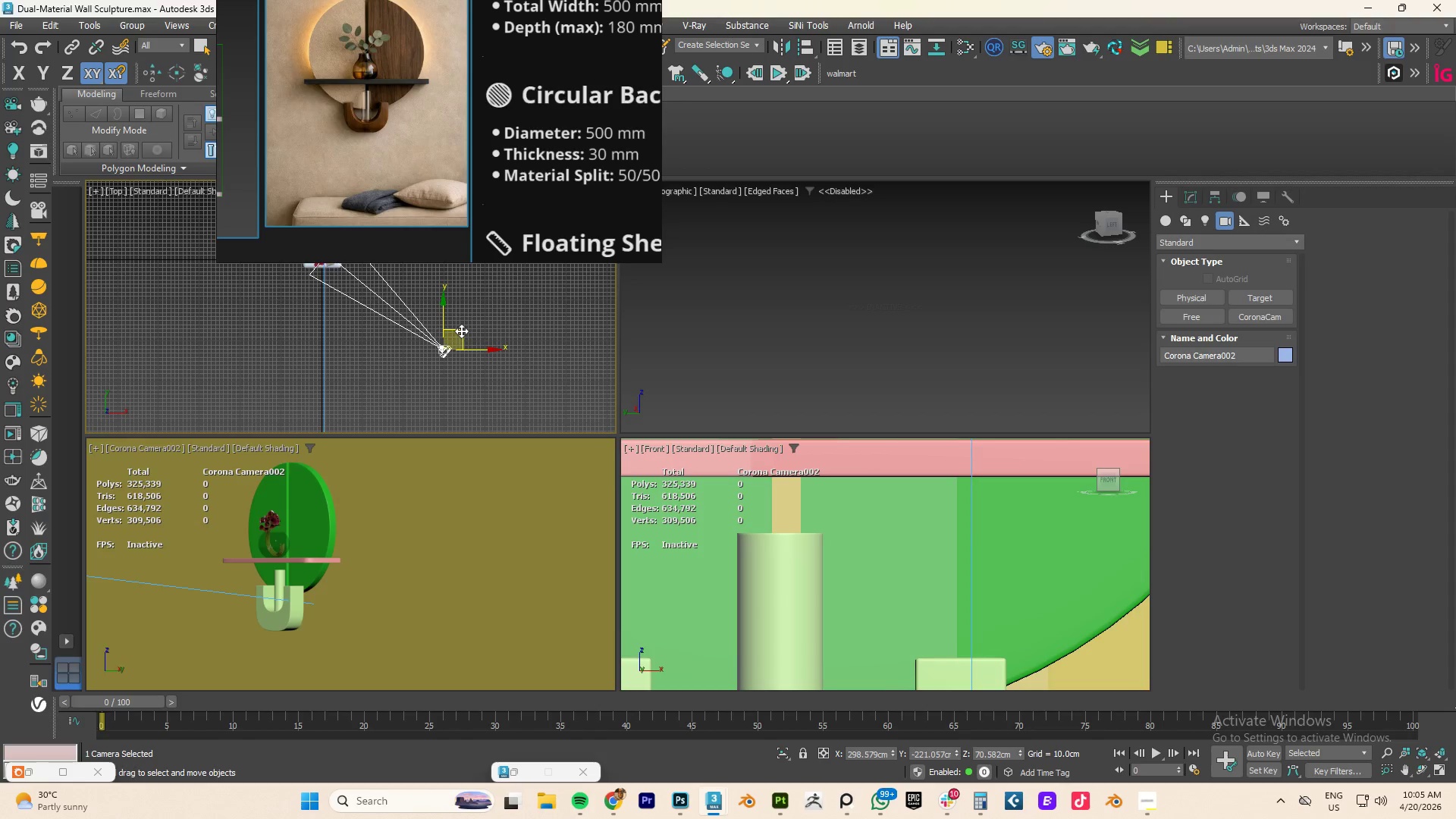 
left_click_drag(start_coordinate=[461, 331], to_coordinate=[439, 270])
 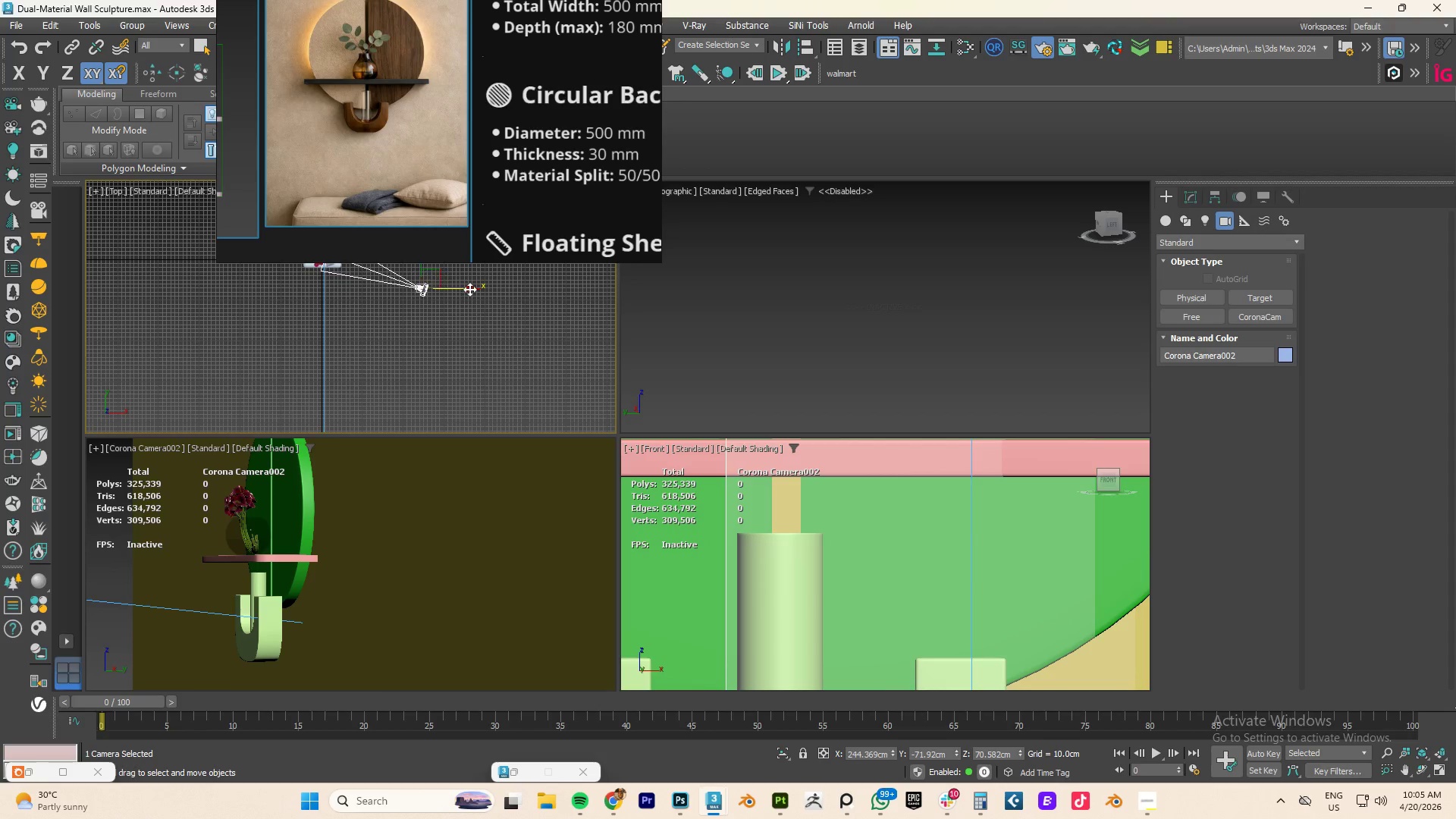 
left_click_drag(start_coordinate=[468, 287], to_coordinate=[441, 300])
 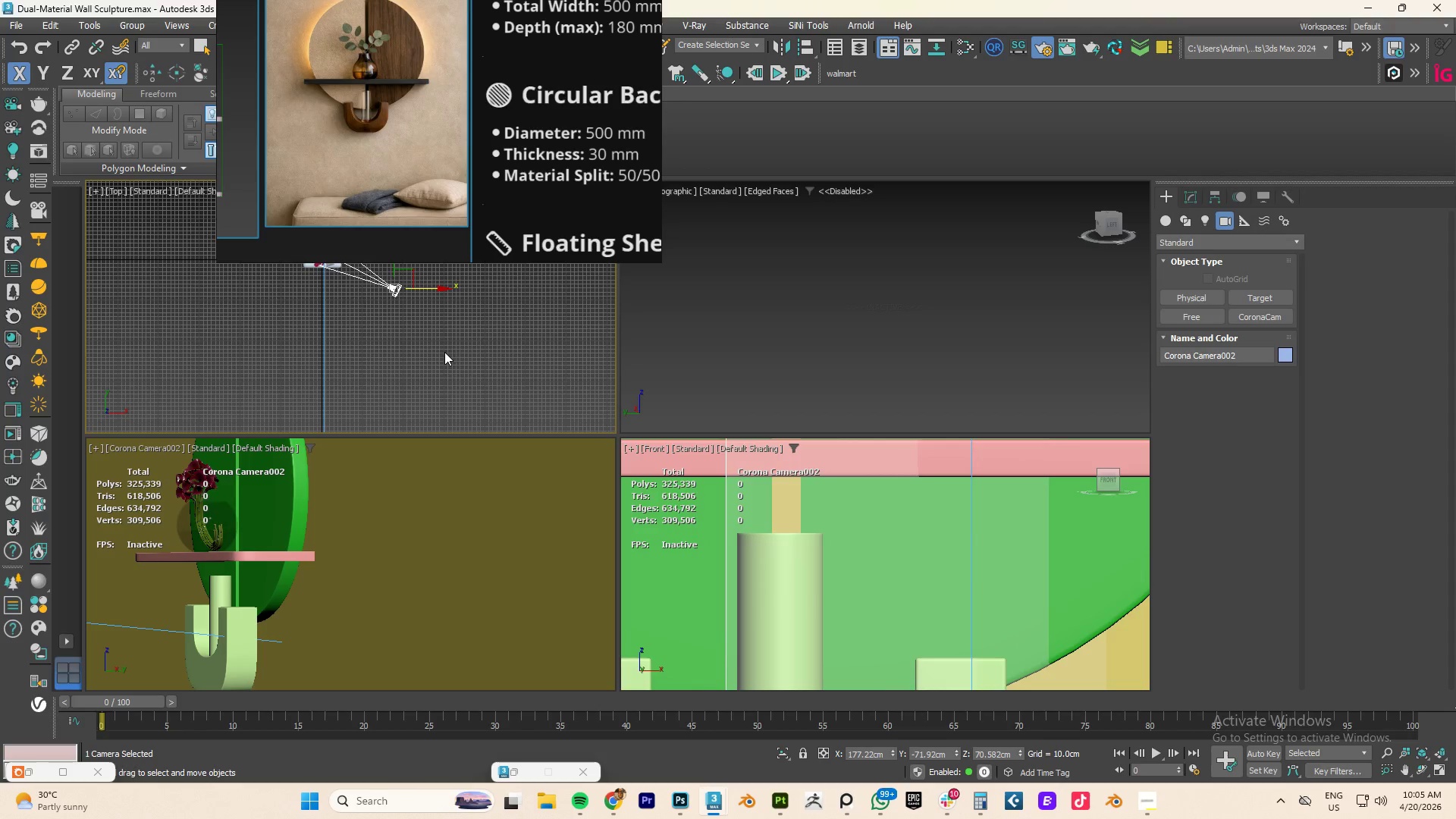 
scroll: coordinate [444, 352], scroll_direction: down, amount: 2.0
 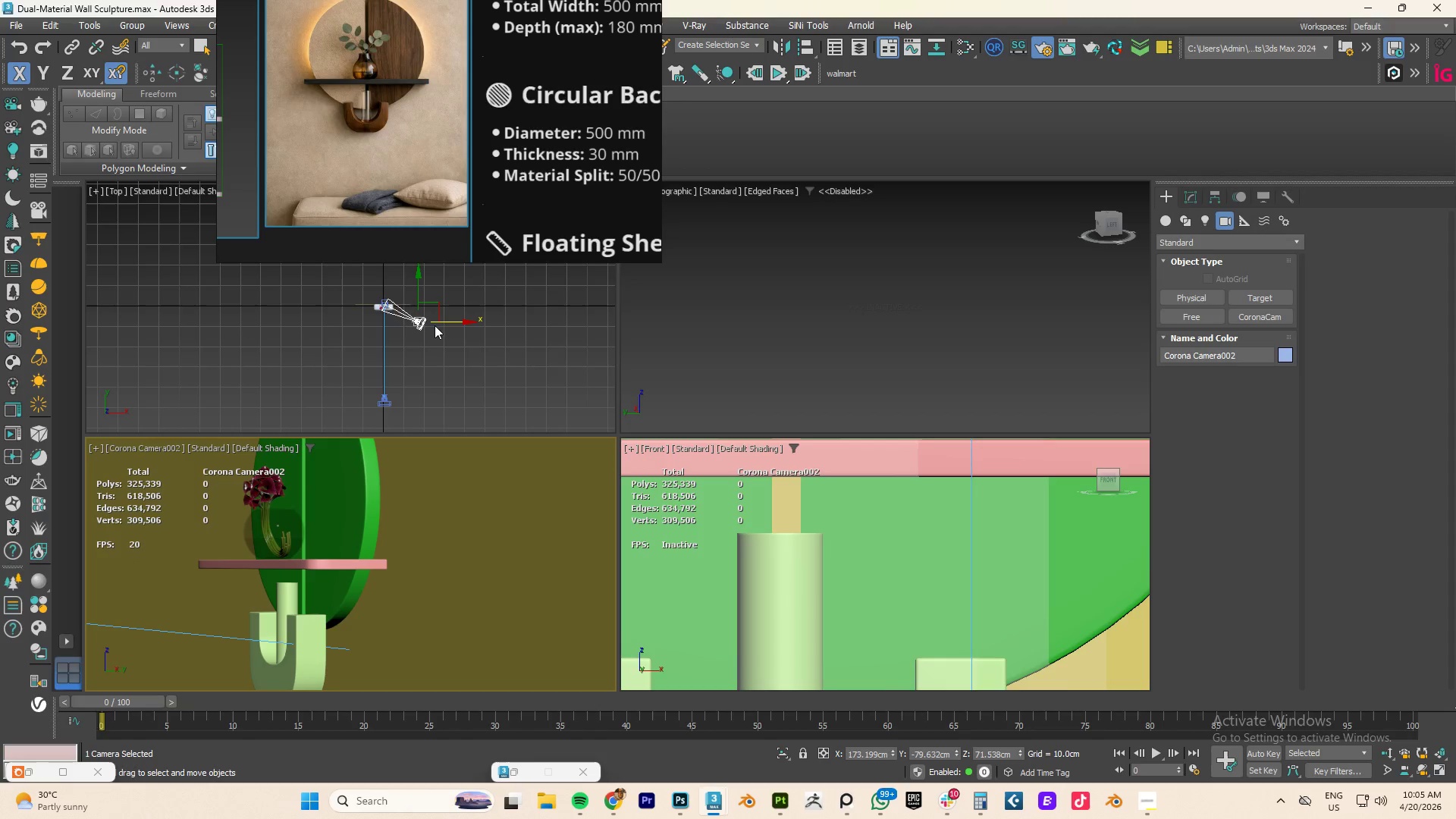 
left_click([437, 303])
 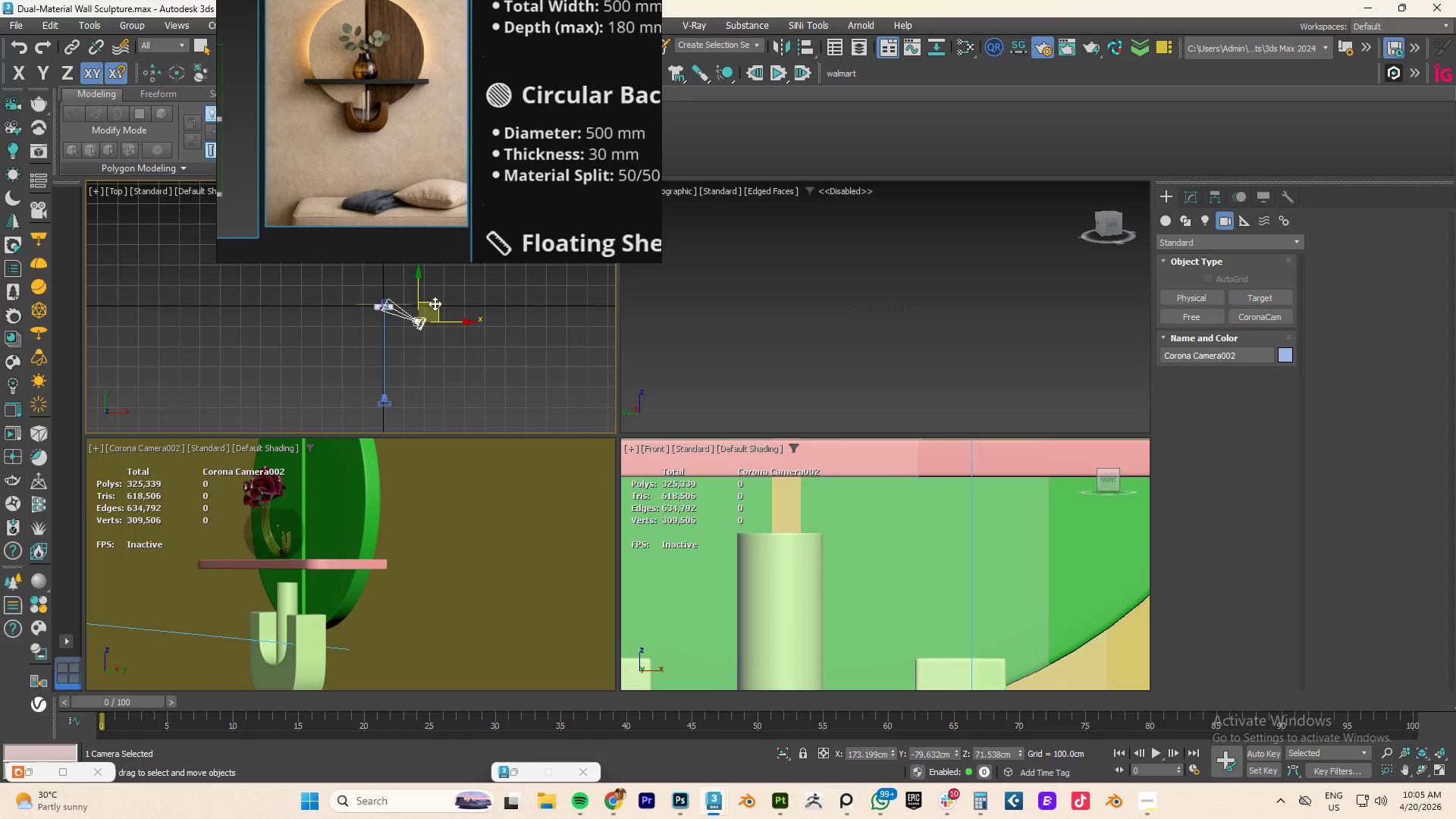 
left_click_drag(start_coordinate=[435, 301], to_coordinate=[435, 310])
 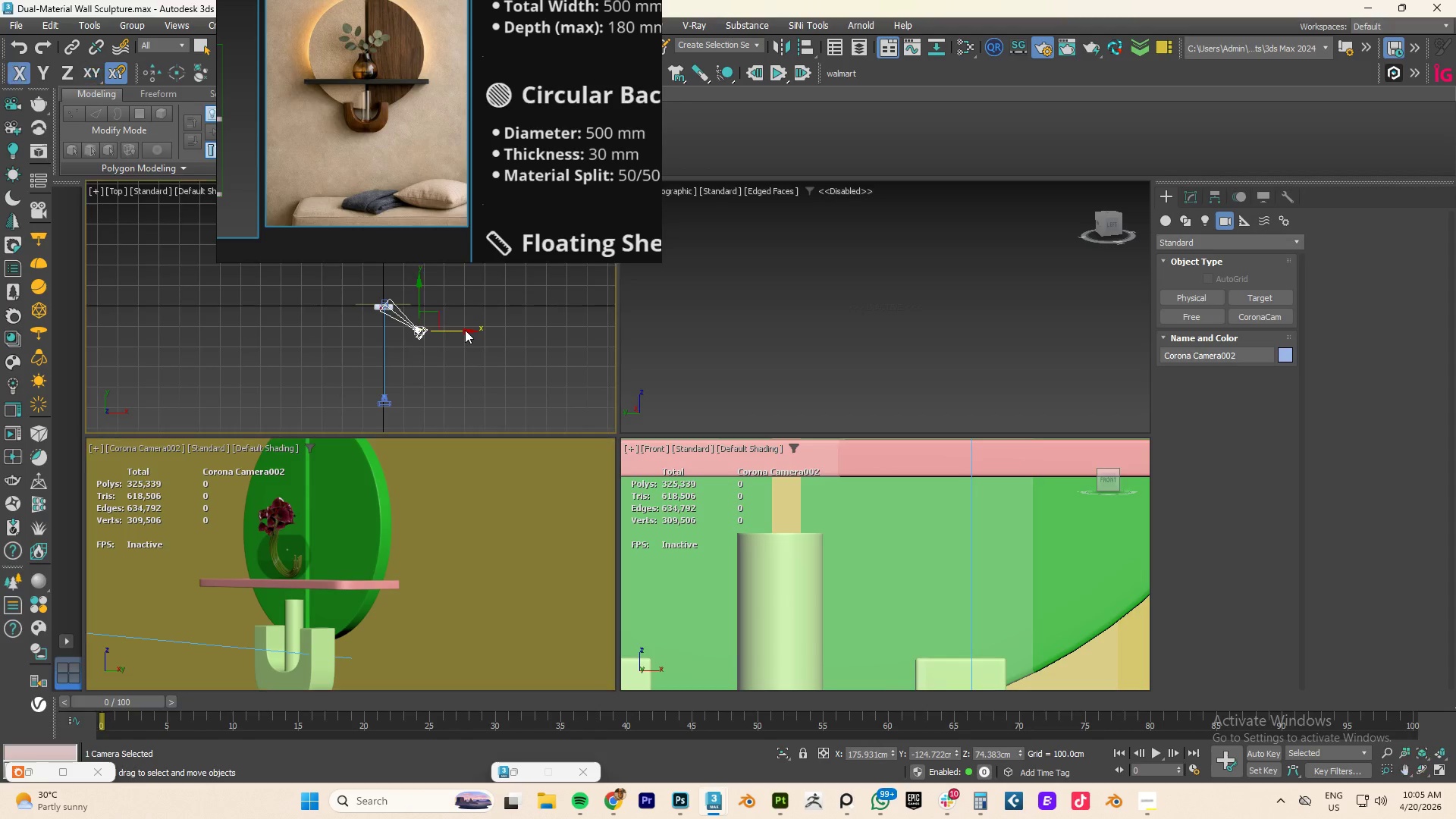 
wait(7.55)
 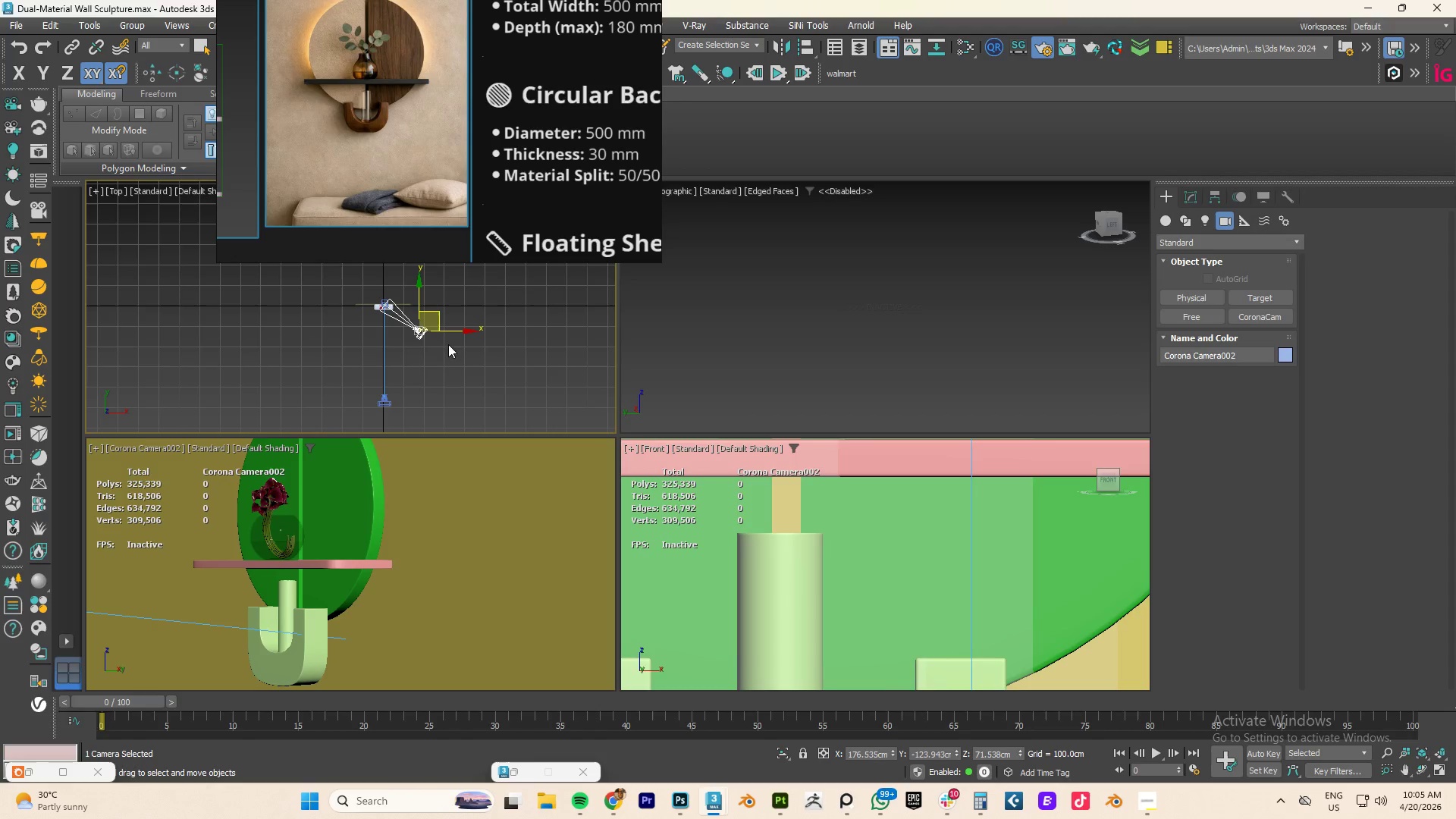 
left_click_drag(start_coordinate=[469, 331], to_coordinate=[462, 334])
 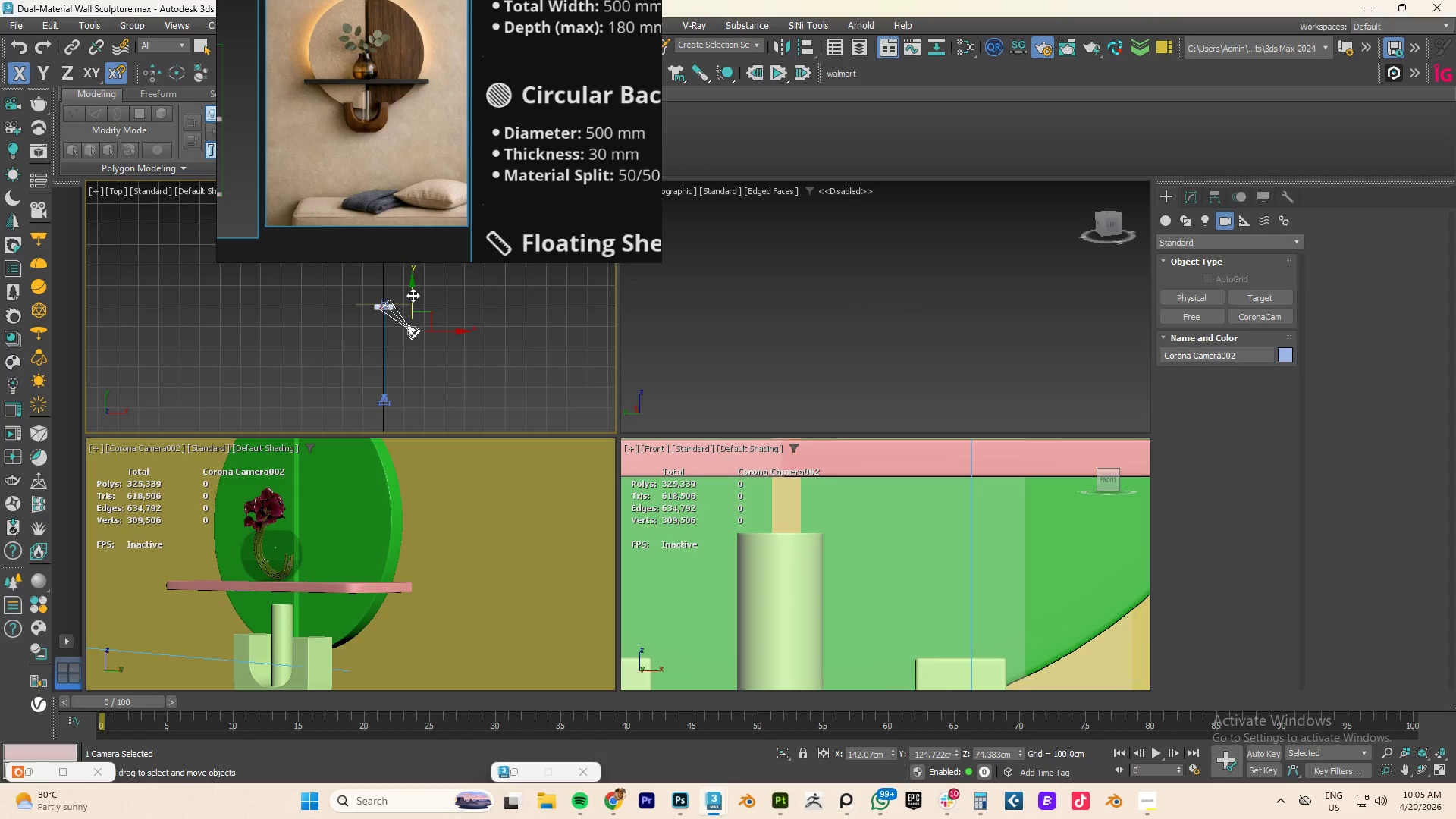 
left_click_drag(start_coordinate=[413, 295], to_coordinate=[389, 287])
 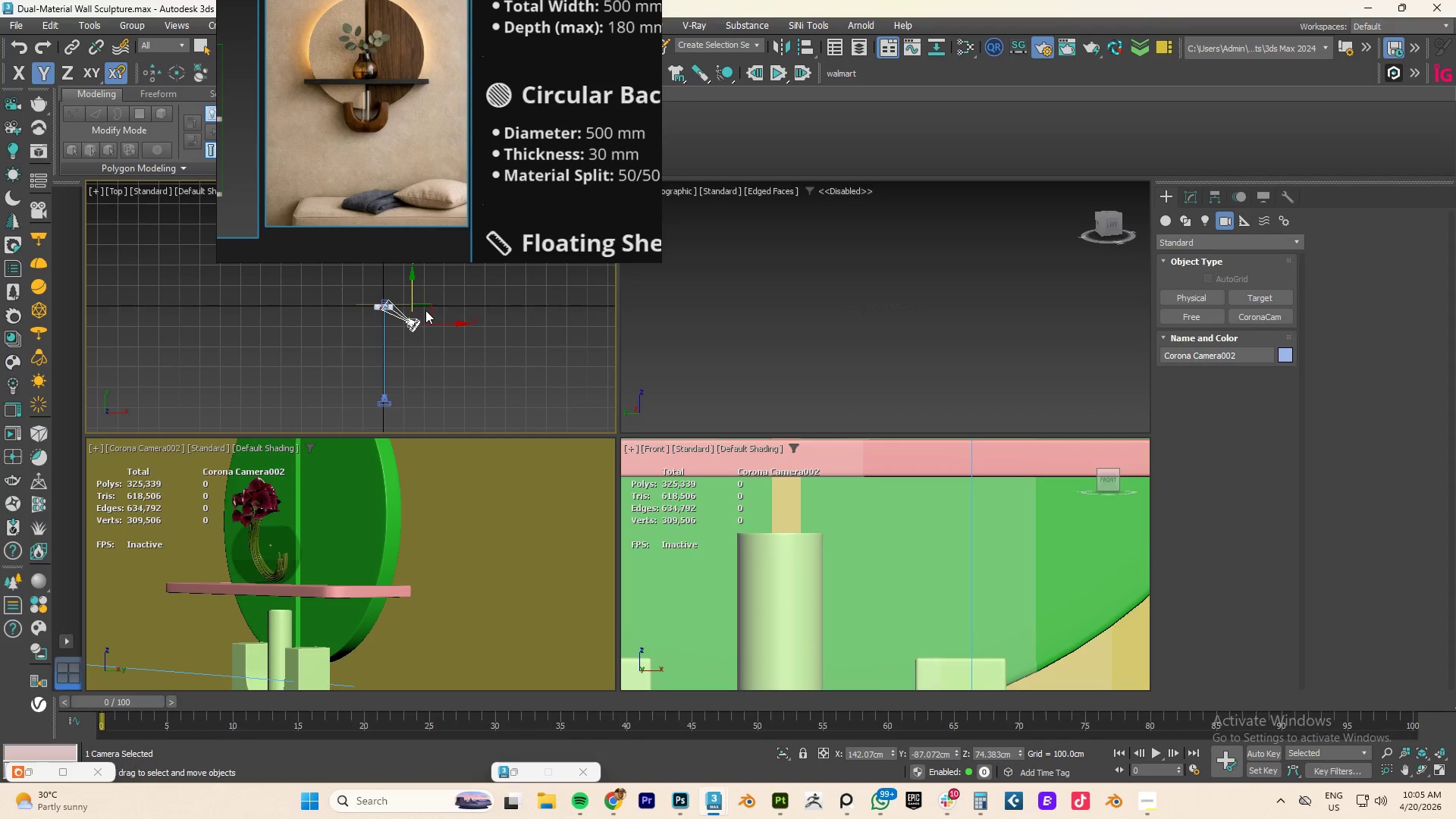 
left_click_drag(start_coordinate=[425, 310], to_coordinate=[422, 306])
 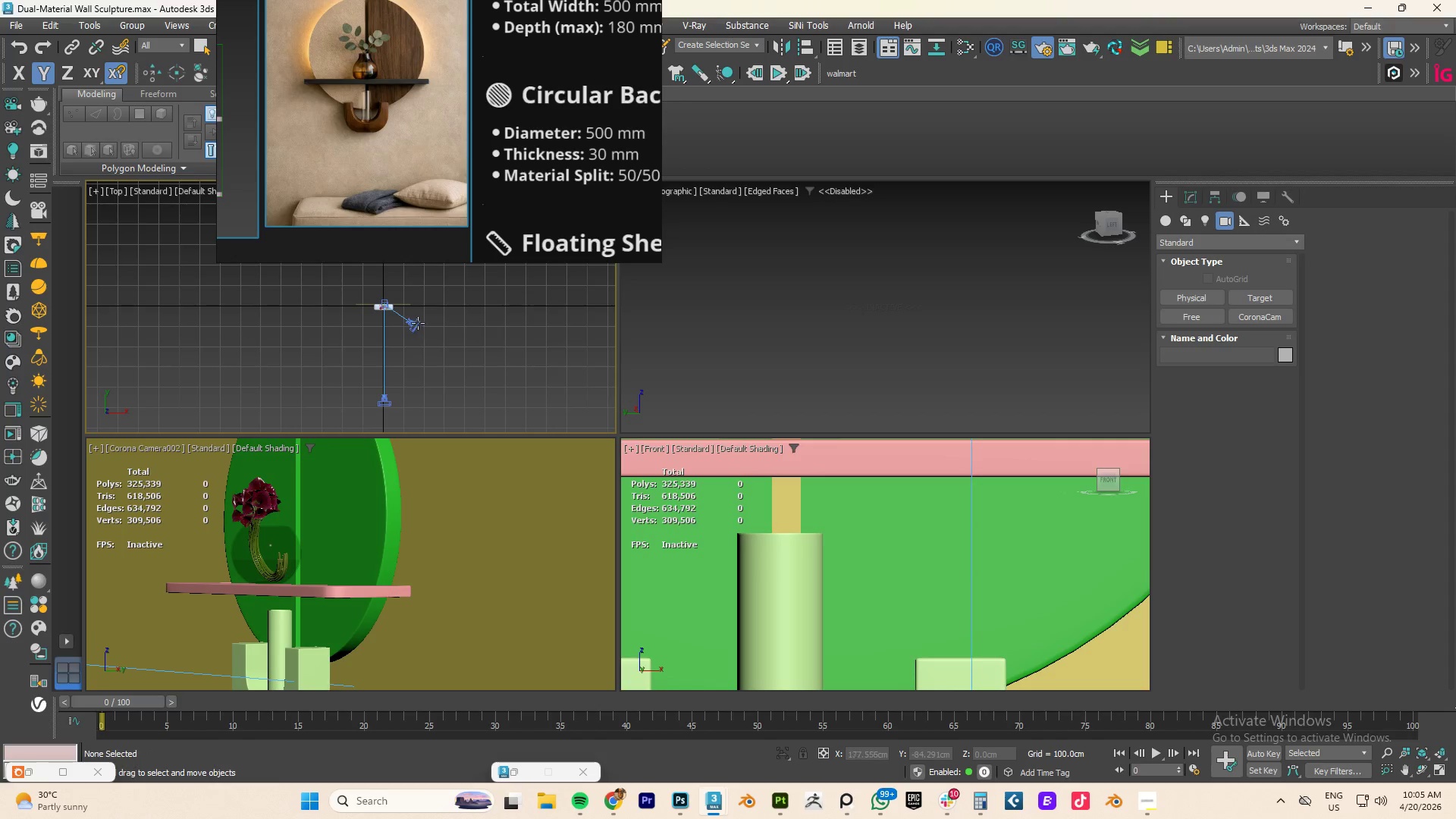 
left_click([413, 325])
 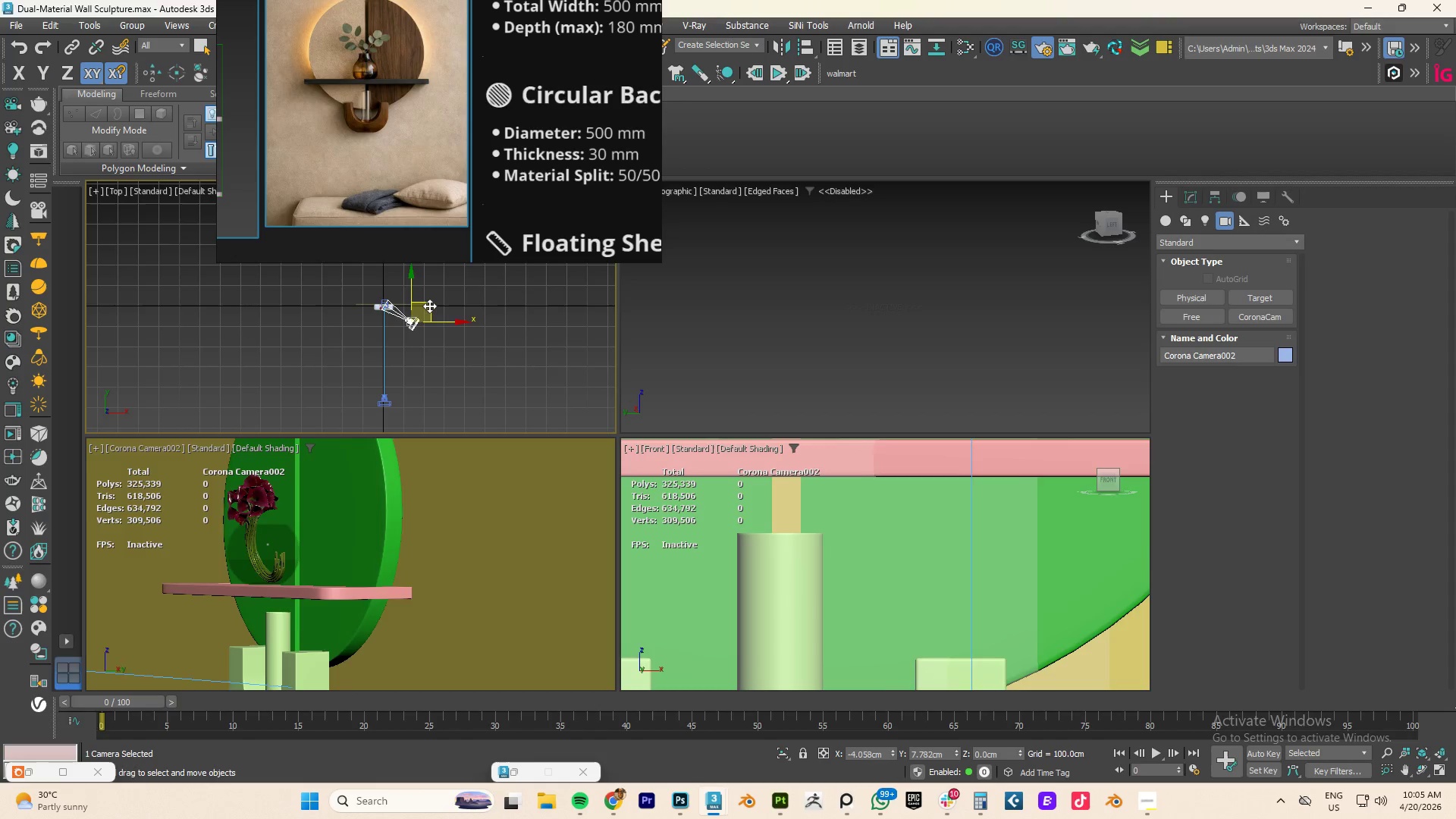 
left_click_drag(start_coordinate=[454, 321], to_coordinate=[454, 311])
 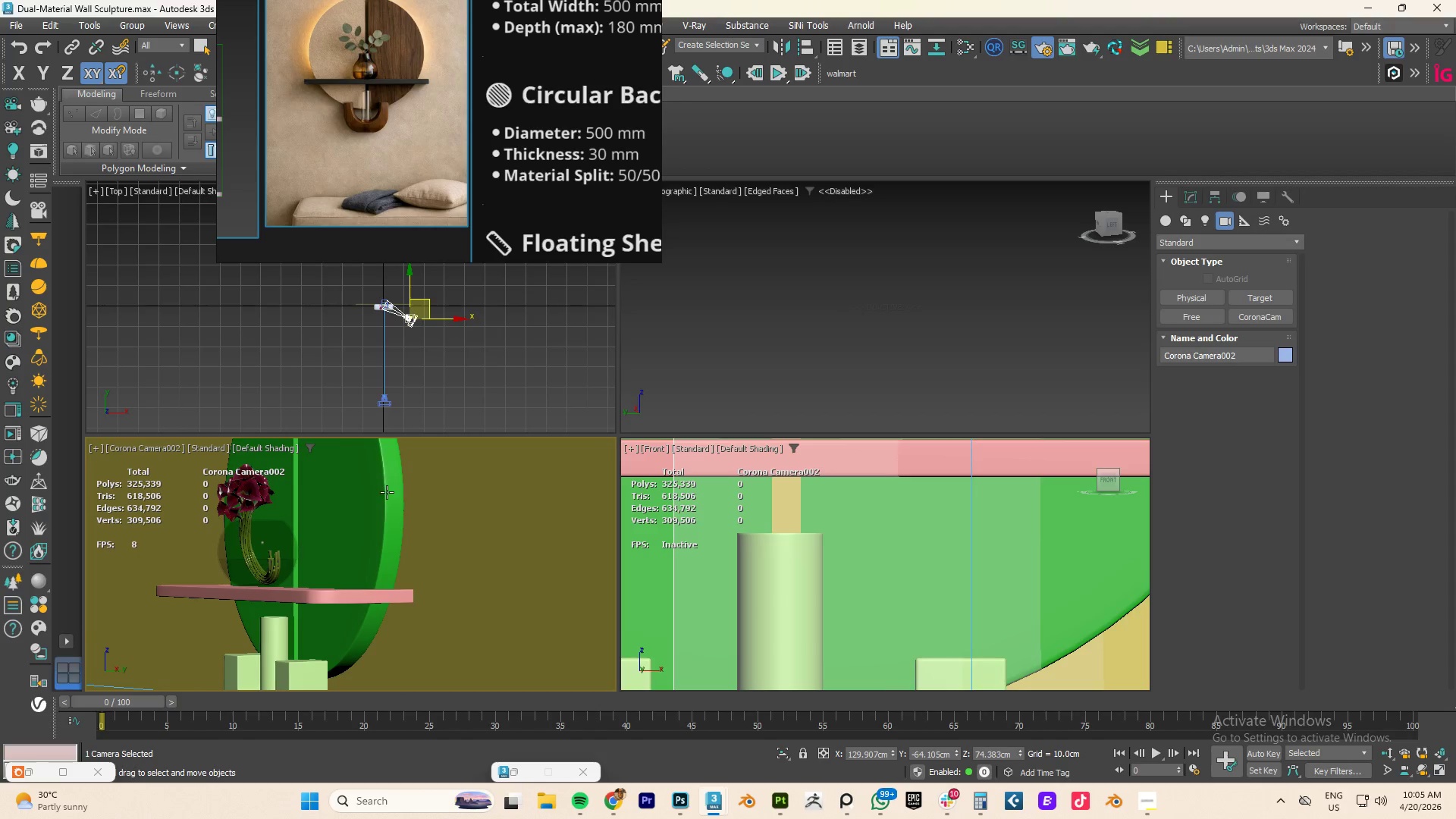 
wait(8.03)
 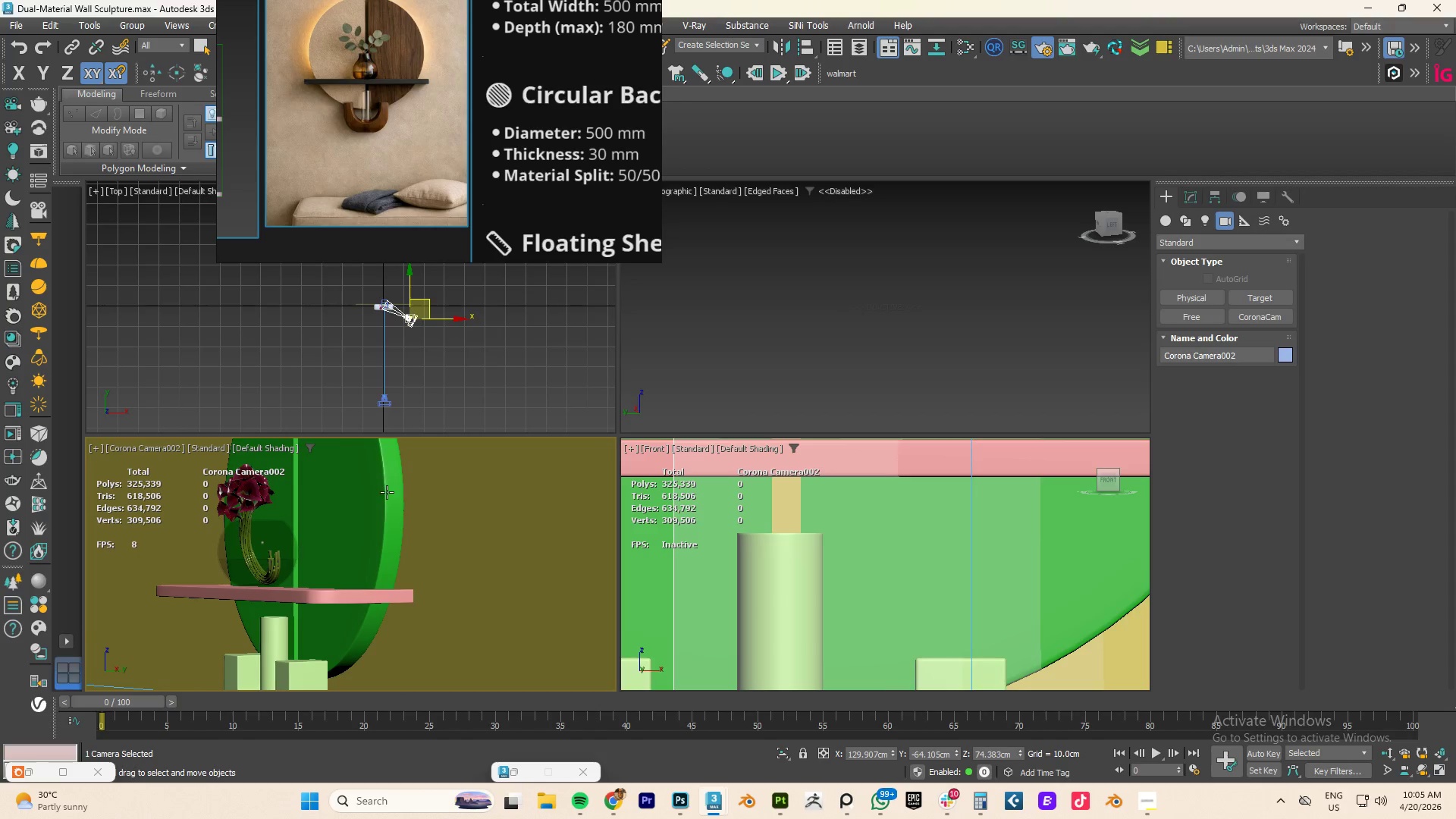 
left_click_drag(start_coordinate=[454, 318], to_coordinate=[405, 326])
 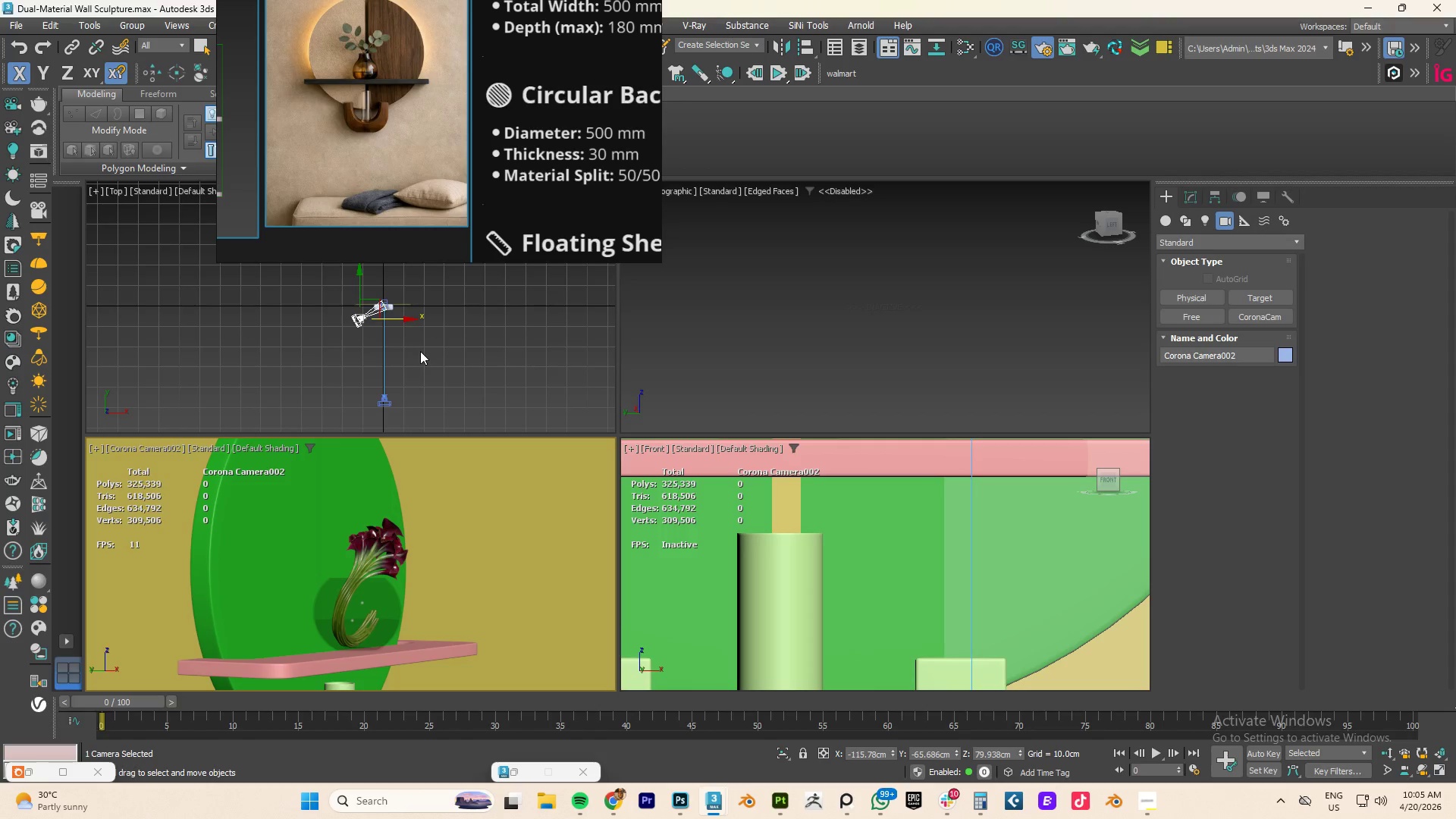 
wait(7.14)
 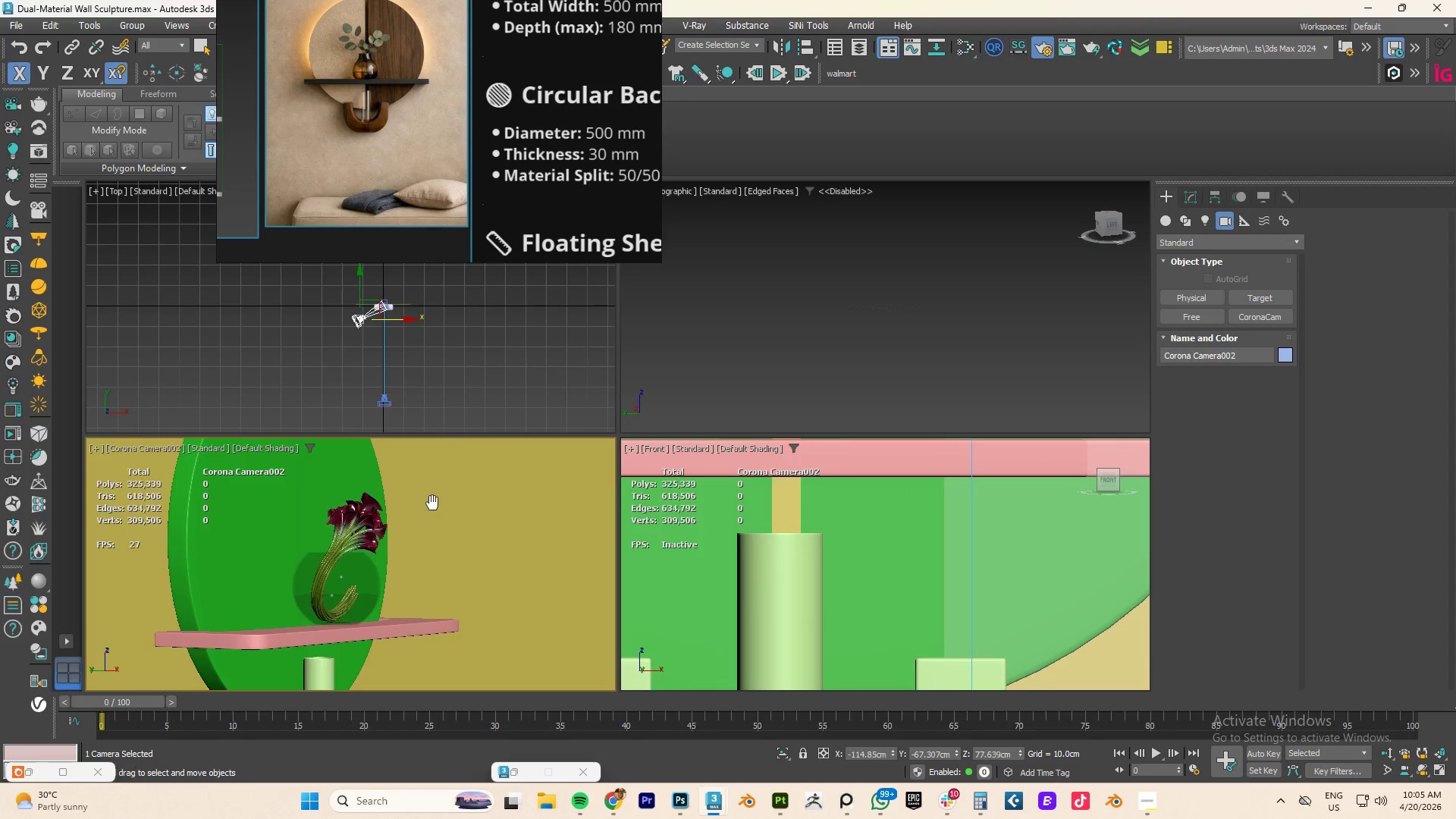 
left_click_drag(start_coordinate=[403, 318], to_coordinate=[412, 318])
 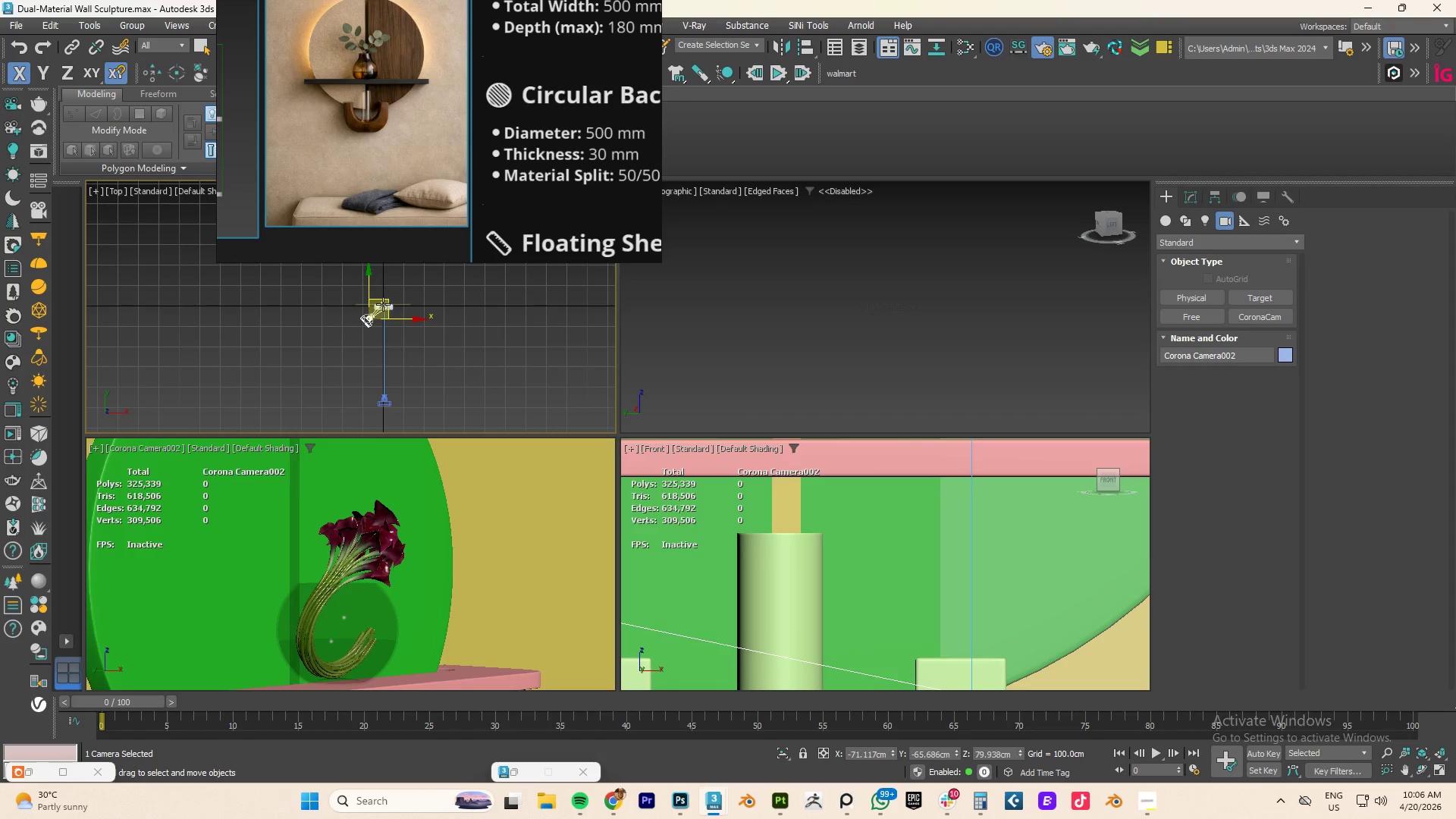 
left_click_drag(start_coordinate=[383, 304], to_coordinate=[376, 317])
 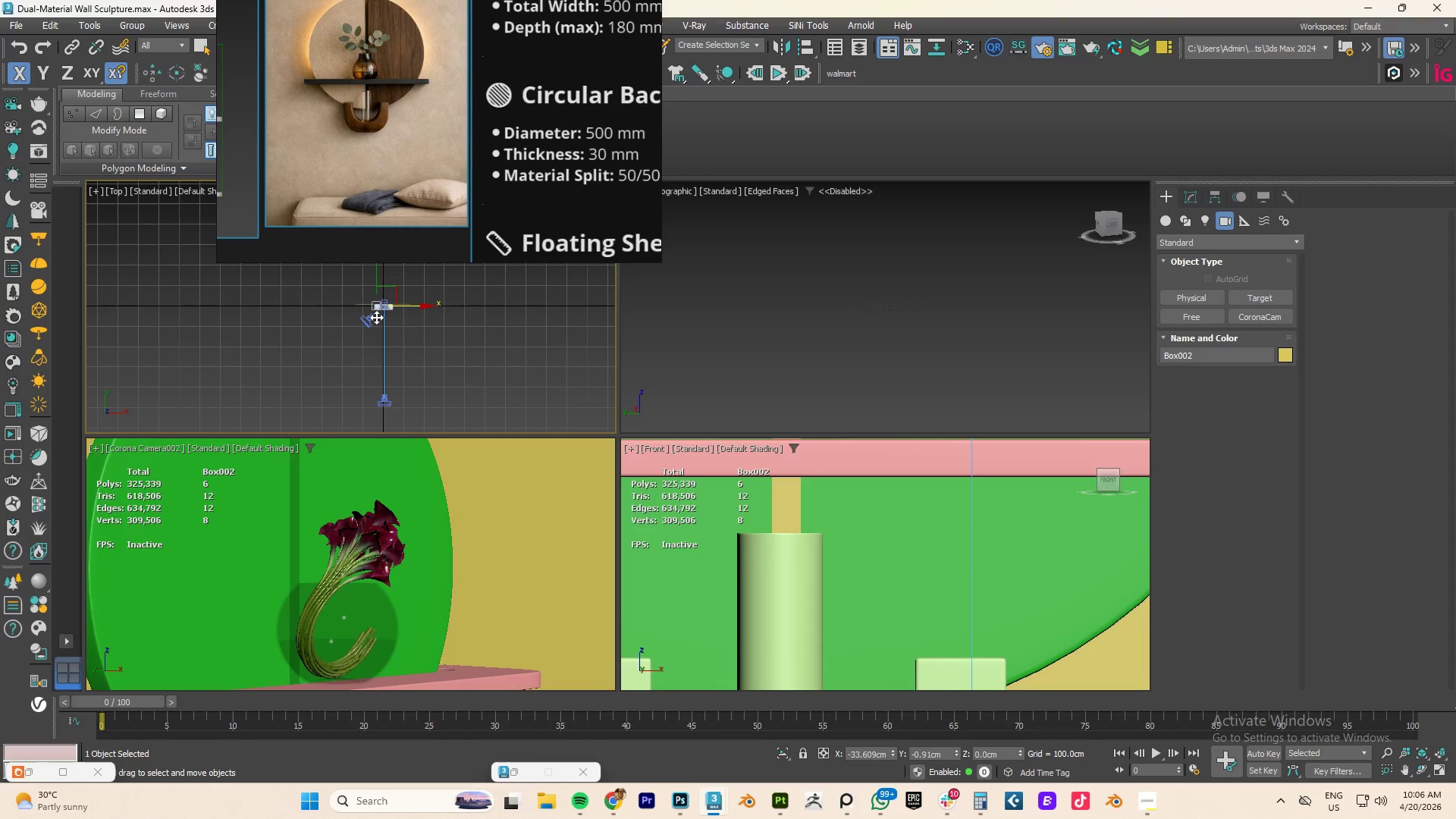 
key(Control+Z)
 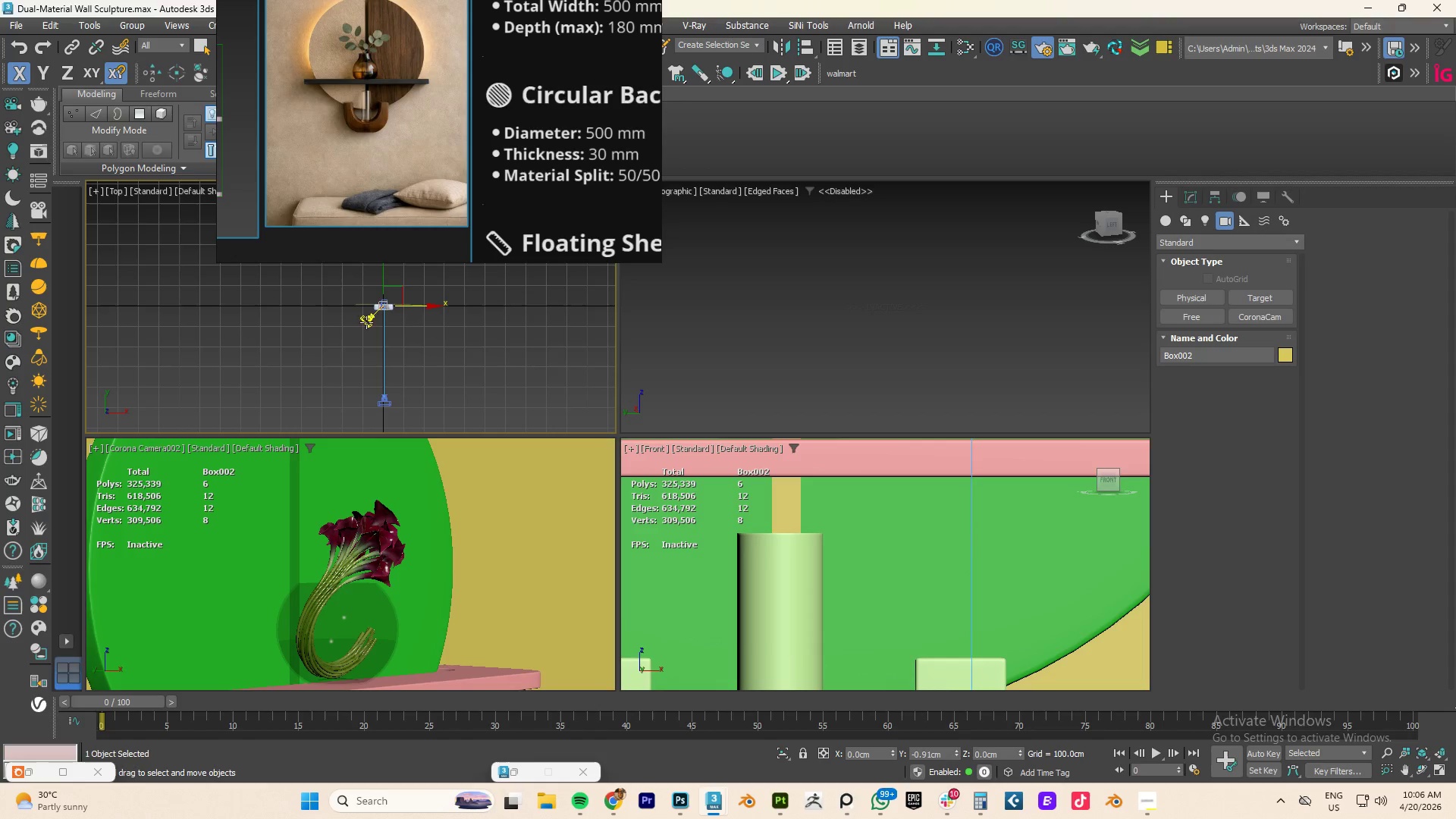 
left_click([363, 322])
 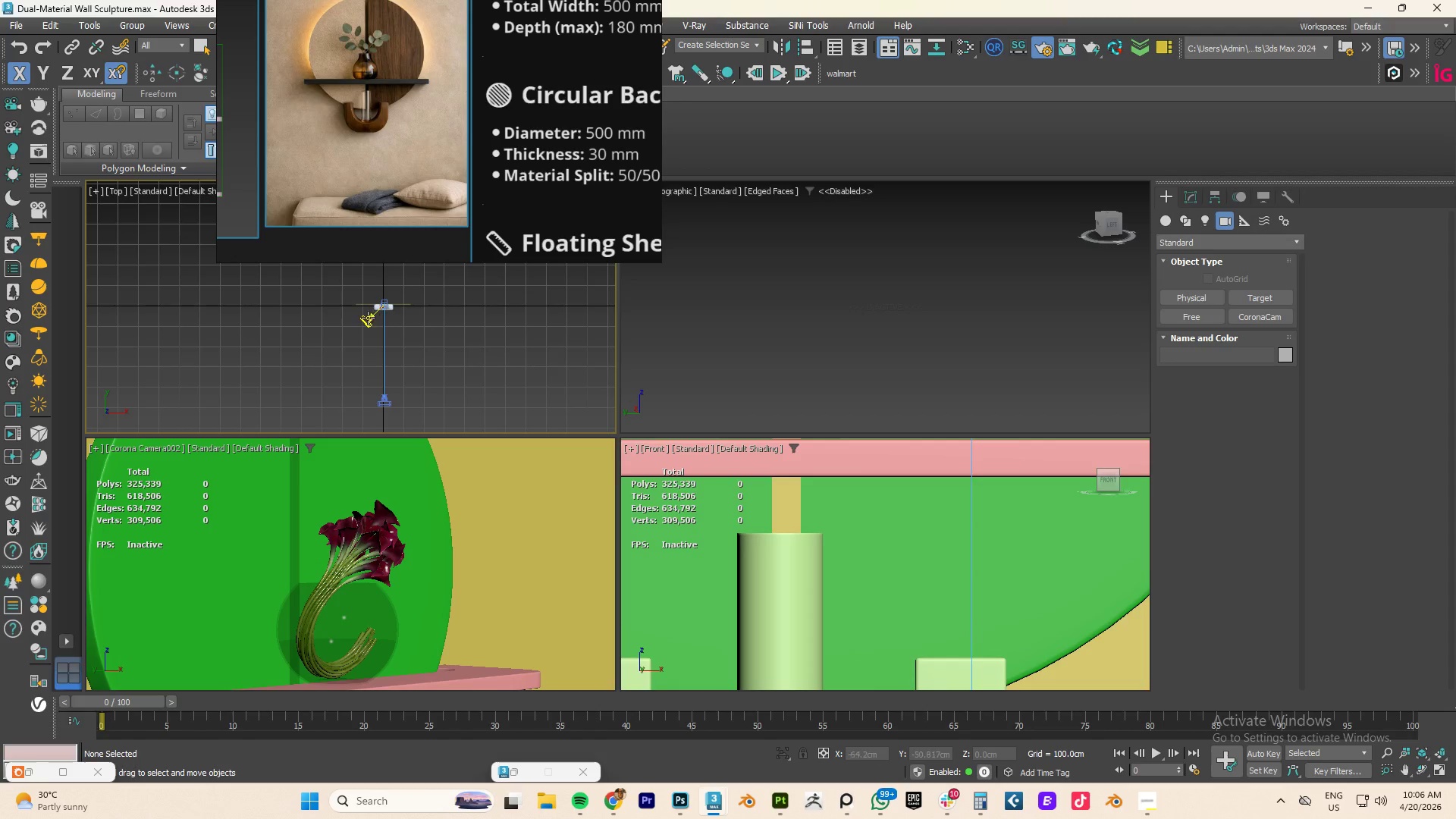 
left_click([366, 319])
 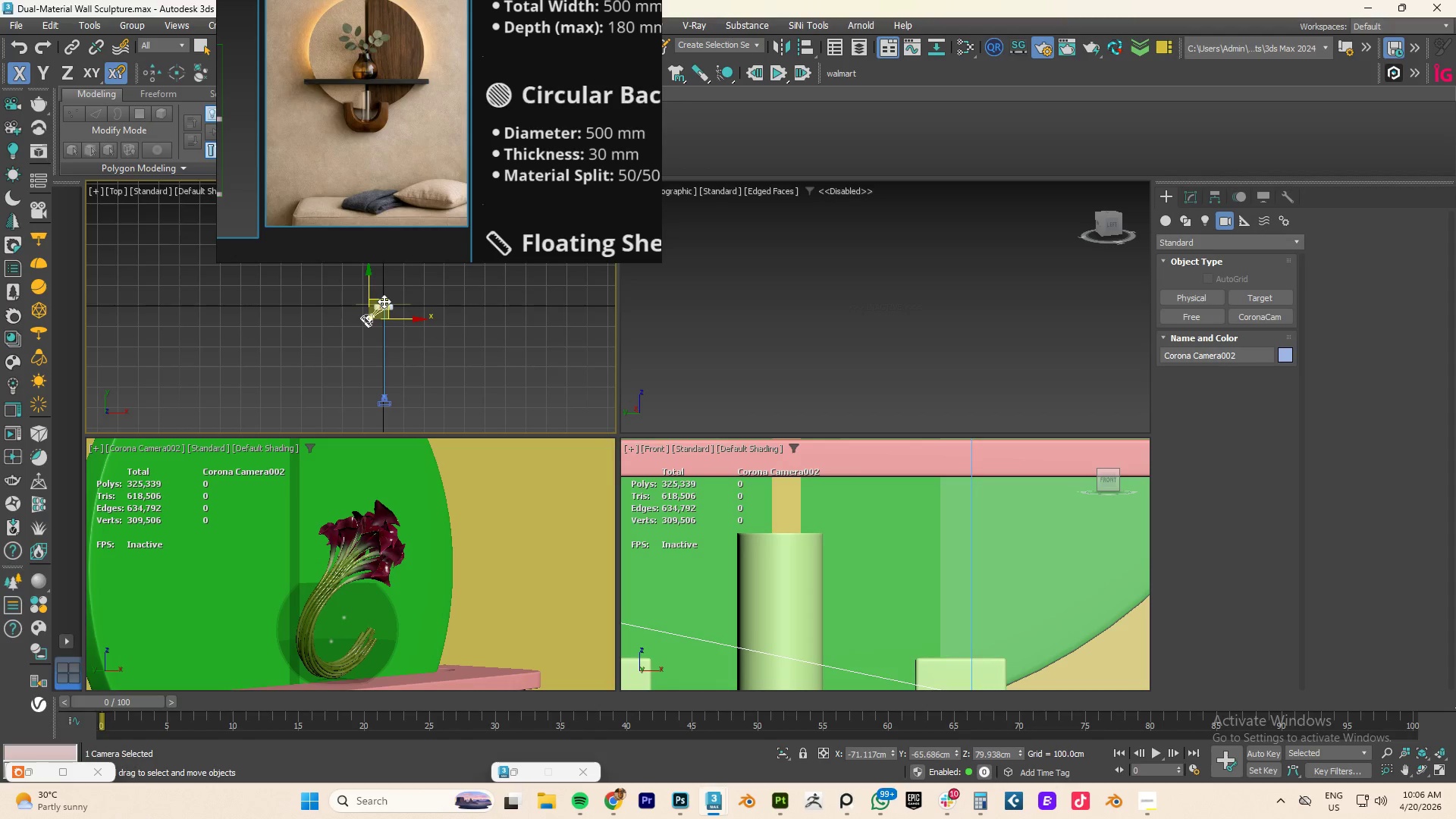 
left_click_drag(start_coordinate=[384, 301], to_coordinate=[379, 313])
 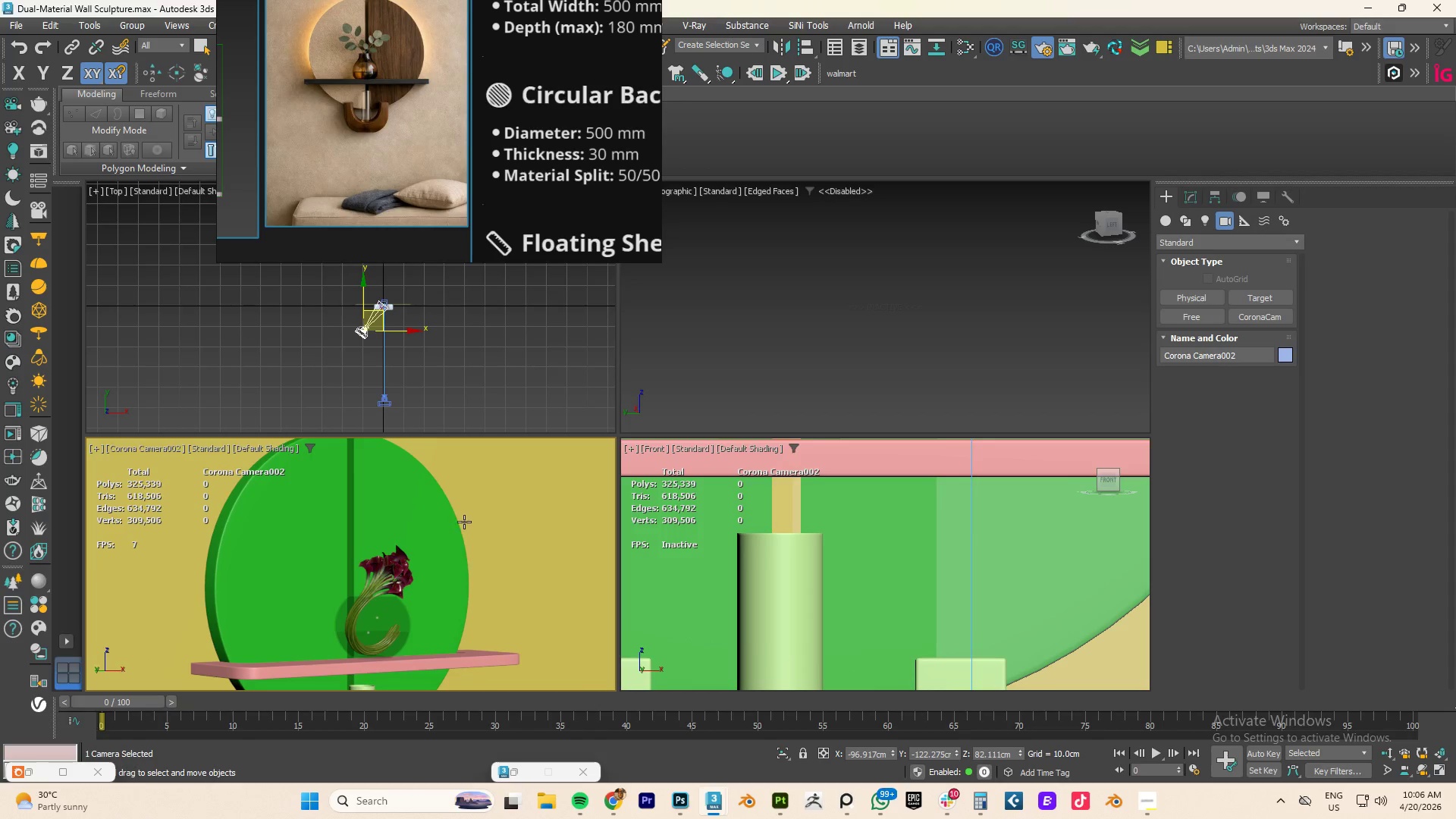 
wait(7.06)
 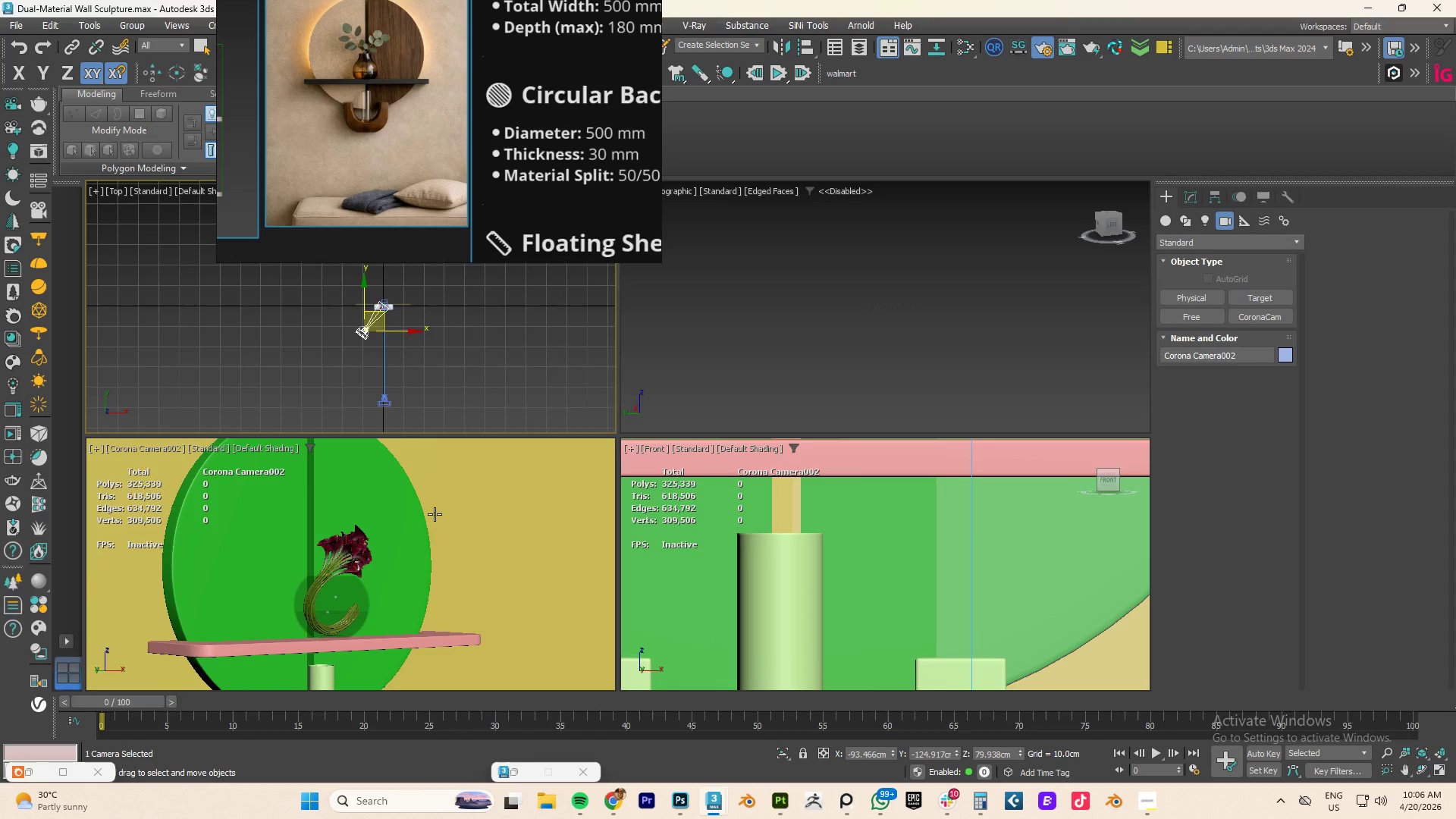 
scroll: coordinate [349, 62], scroll_direction: up, amount: 6.0
 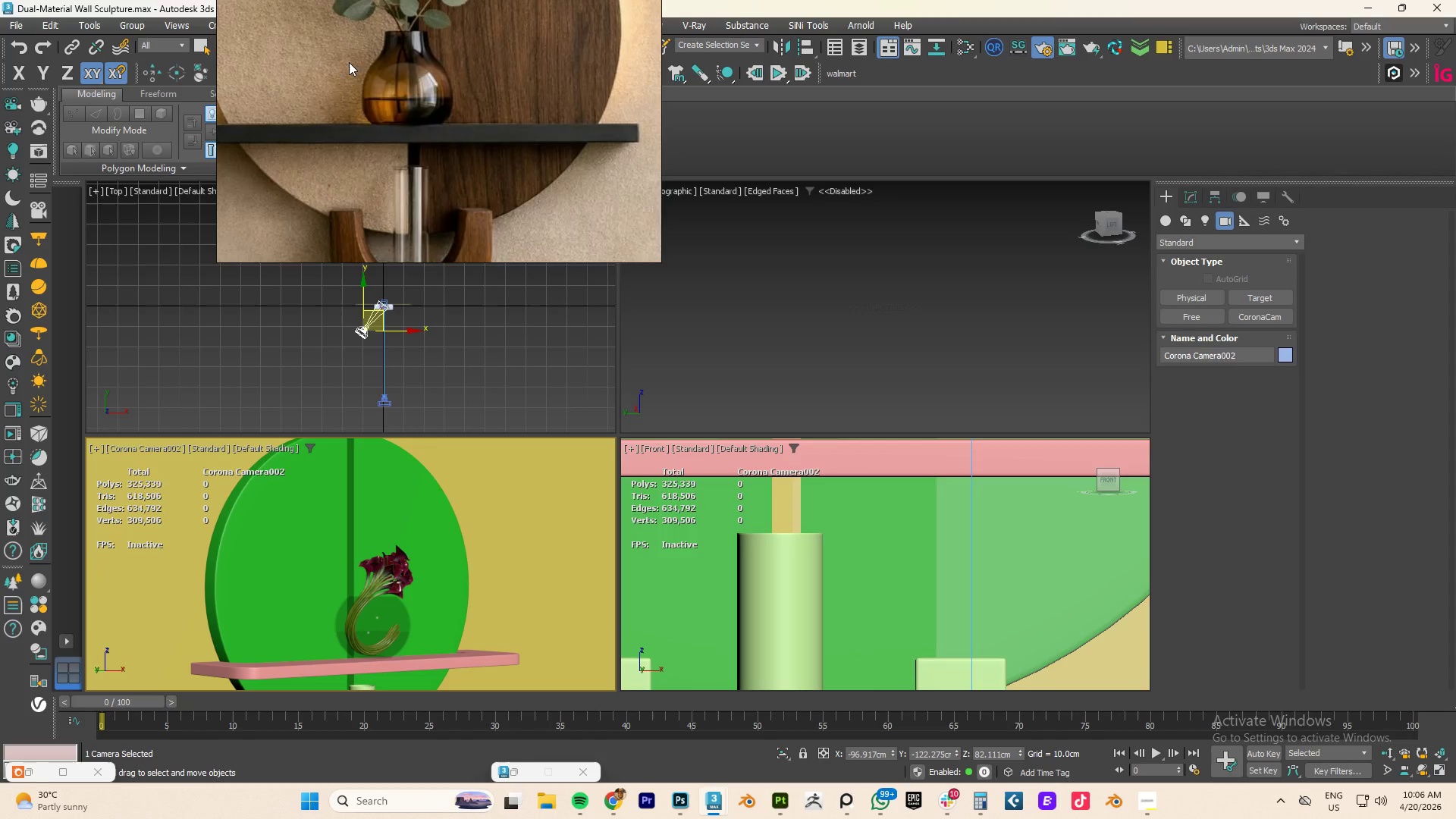 
scroll: coordinate [485, 170], scroll_direction: down, amount: 5.0
 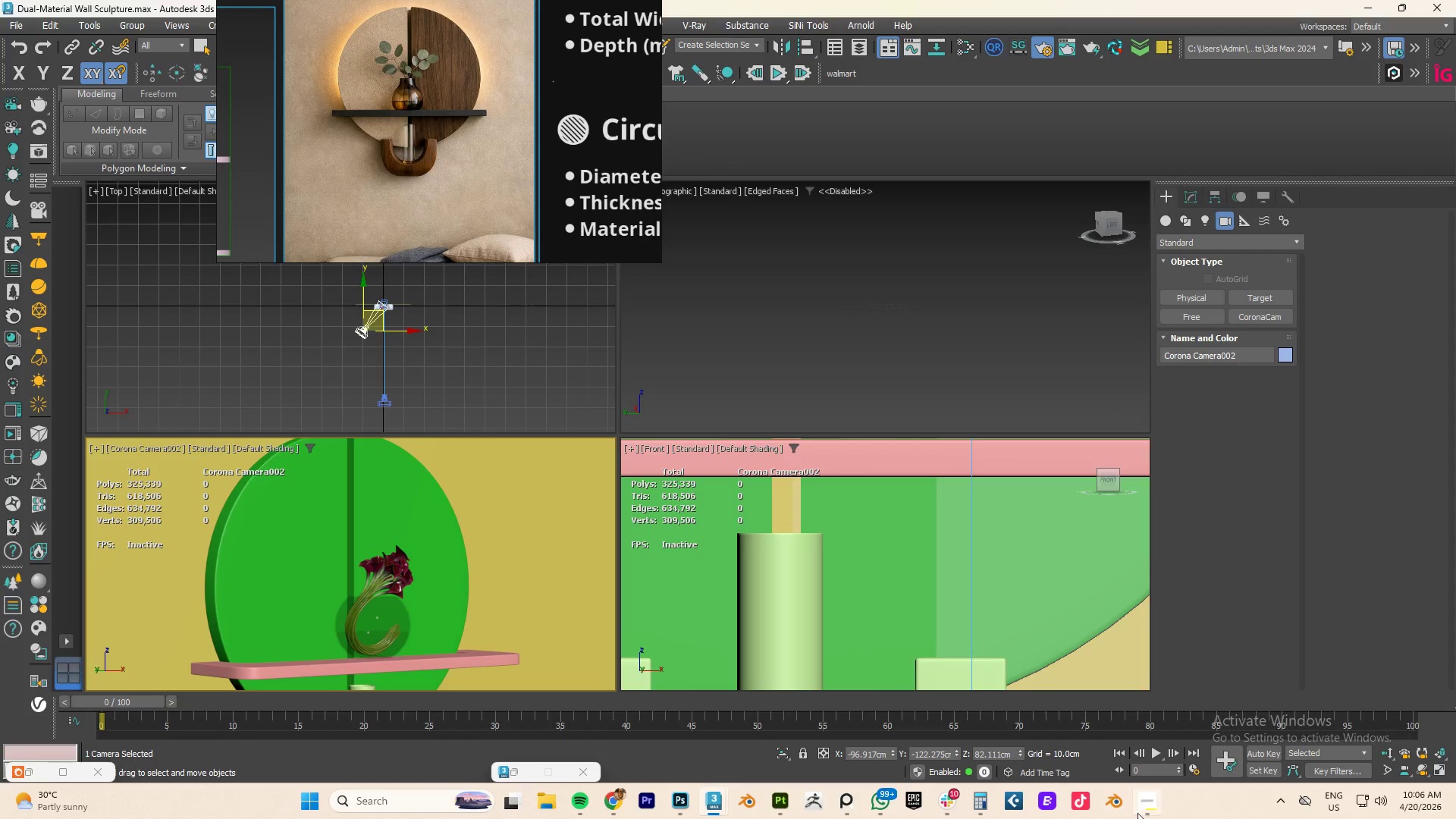 
left_click([1141, 802])